 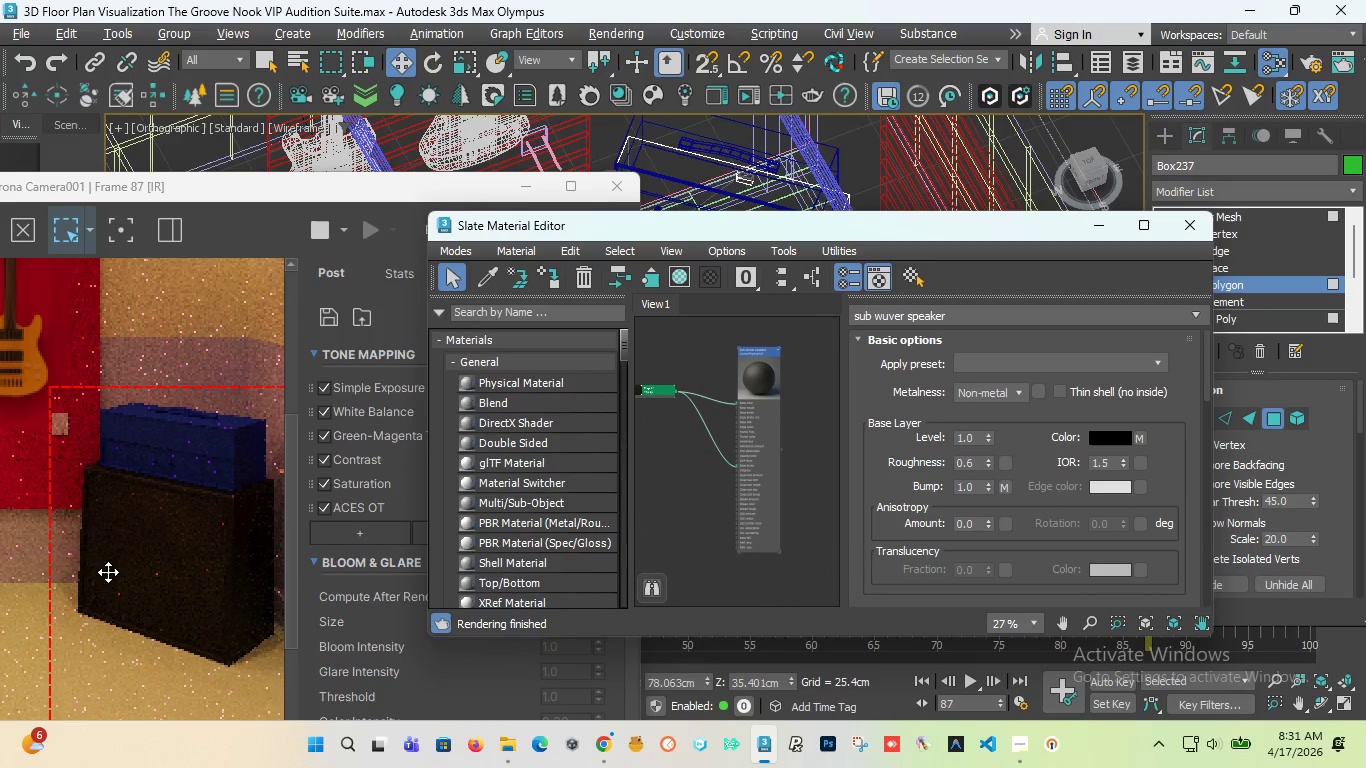 
scroll: coordinate [127, 566], scroll_direction: up, amount: 1.0
 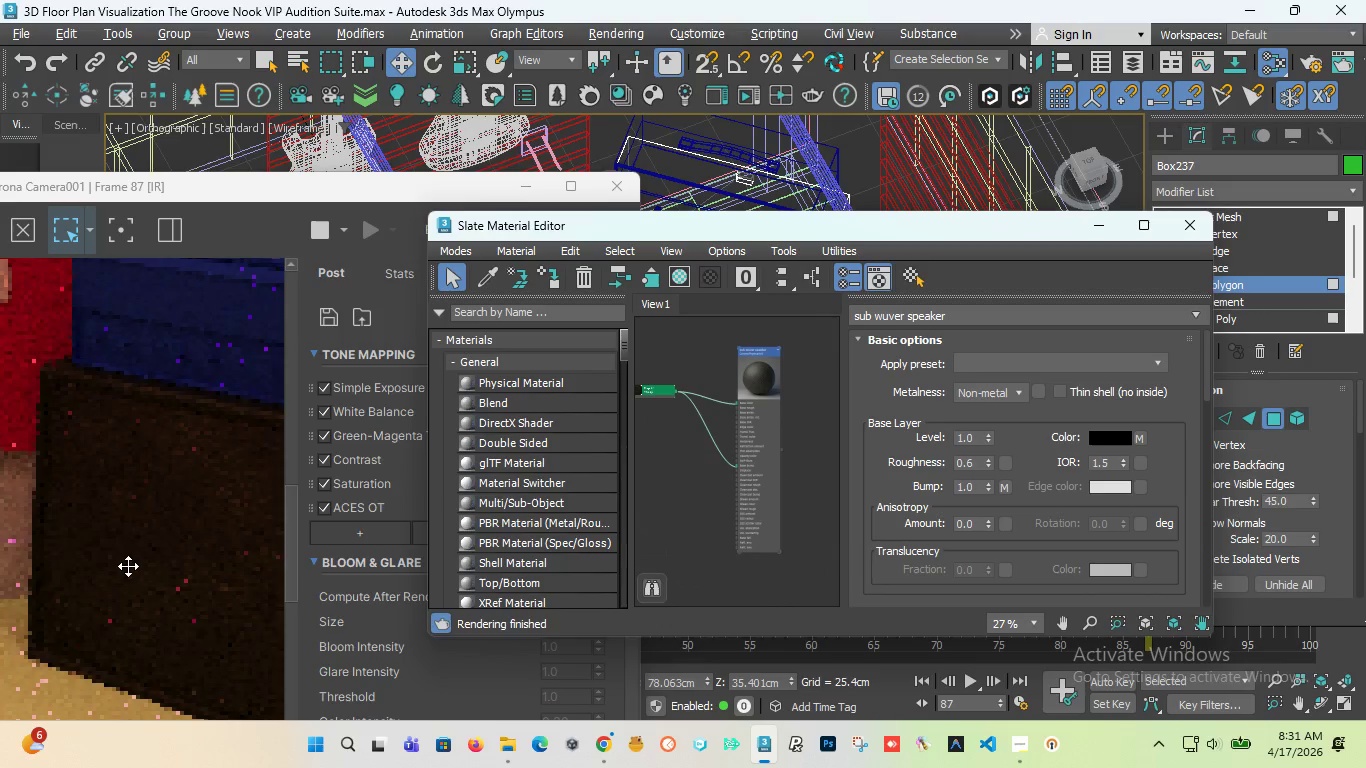 
scroll: coordinate [128, 566], scroll_direction: down, amount: 1.0
 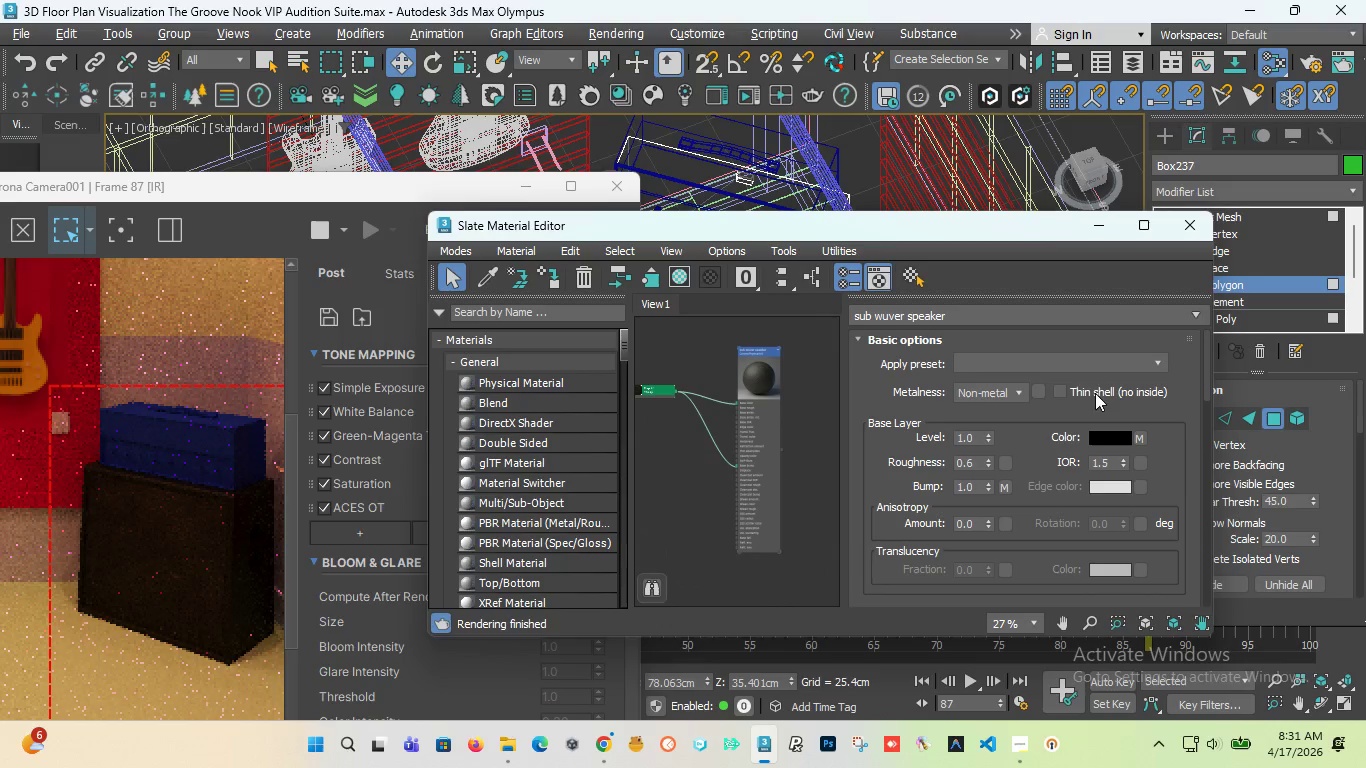 
left_click_drag(start_coordinate=[776, 220], to_coordinate=[859, 717])
 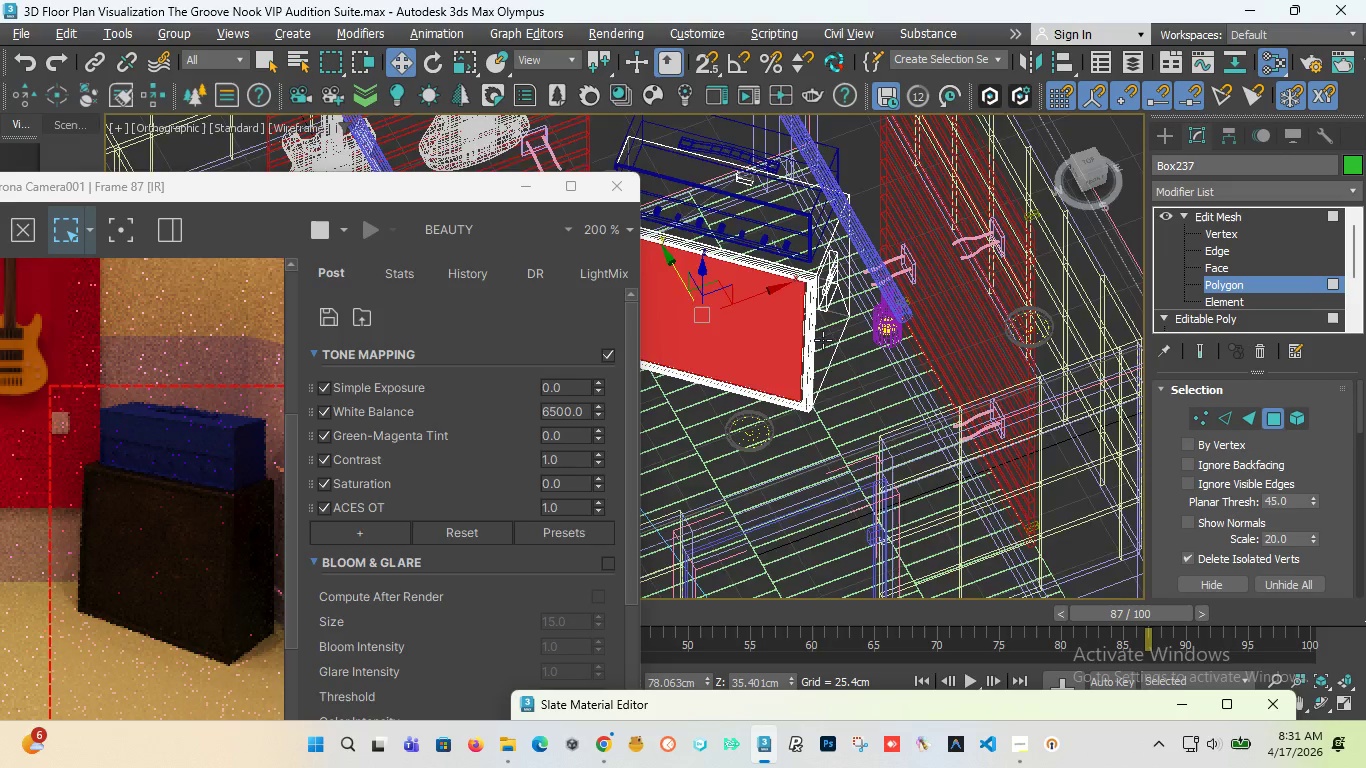 
scroll: coordinate [823, 340], scroll_direction: down, amount: 3.0
 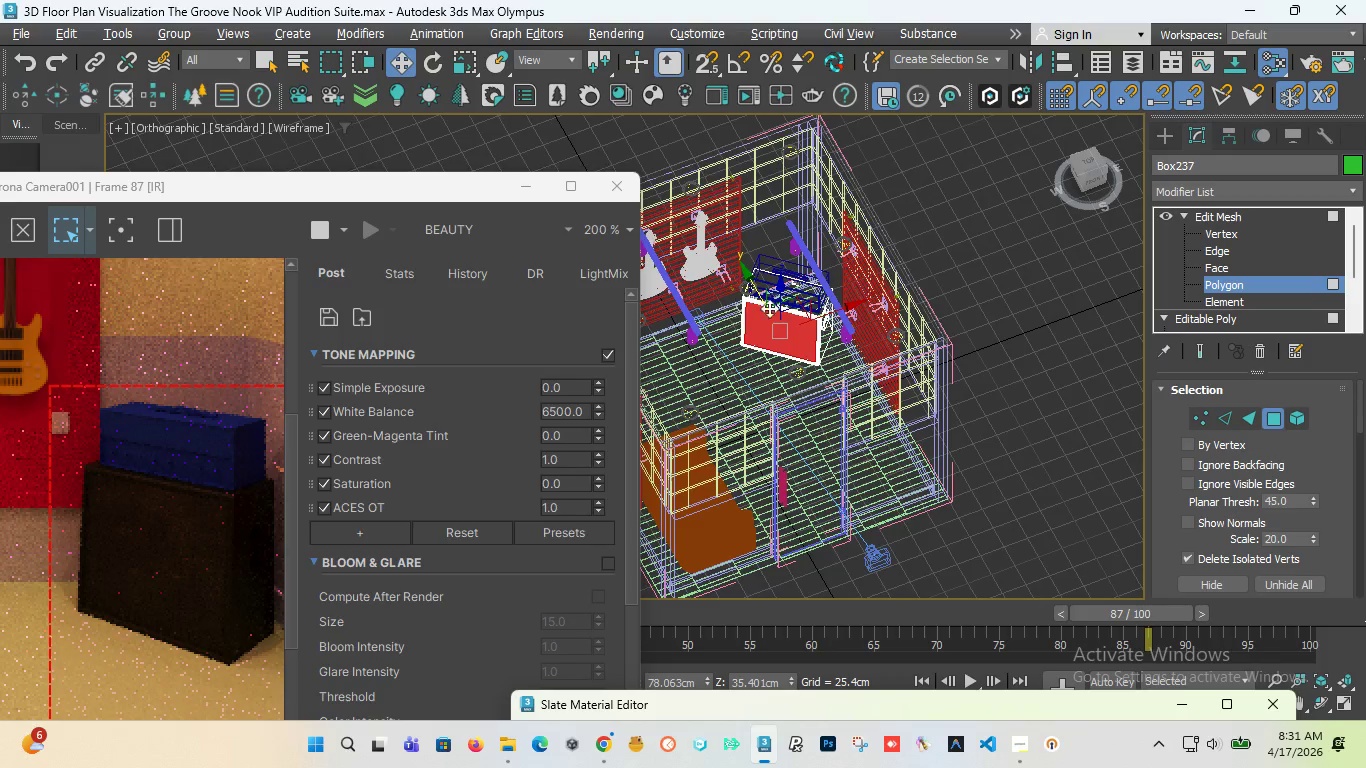 
scroll: coordinate [731, 317], scroll_direction: up, amount: 3.0
 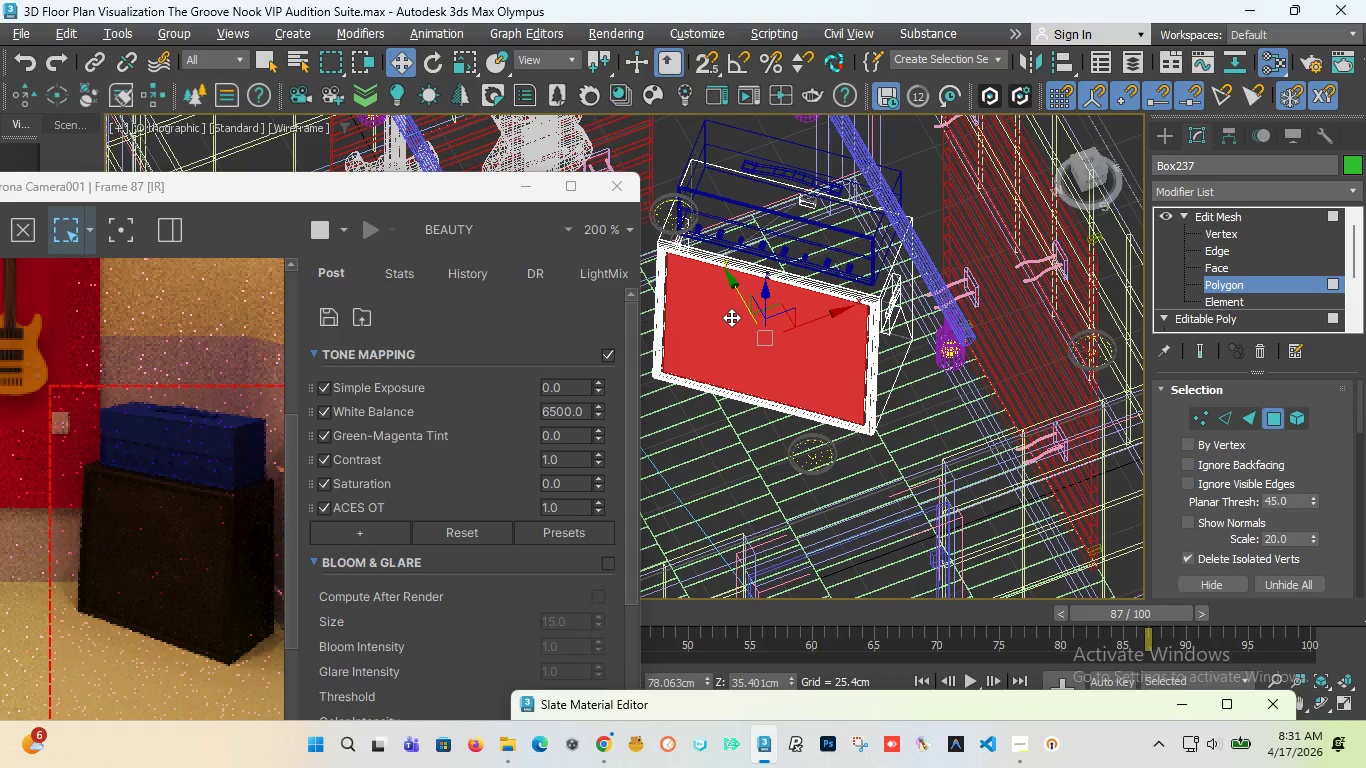 
key(Alt+Q)
 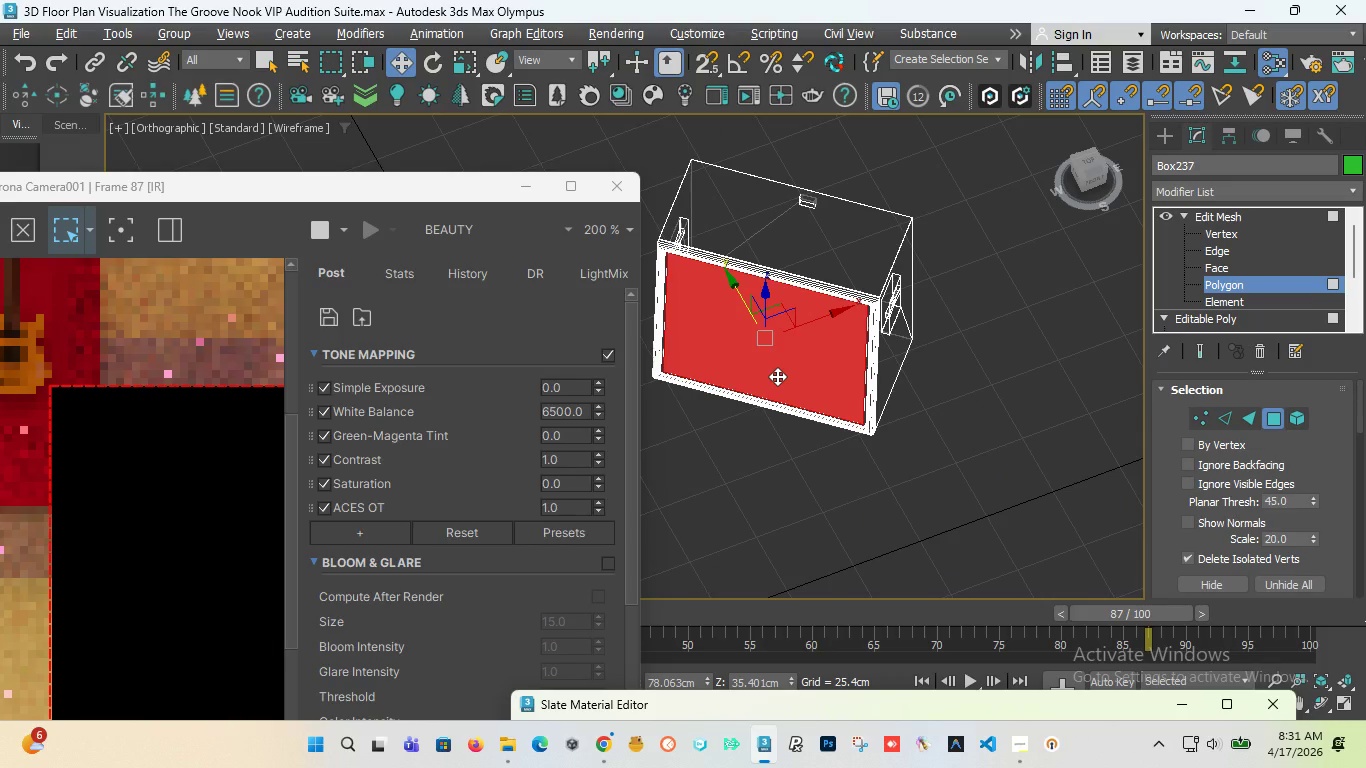 
key(F3)
 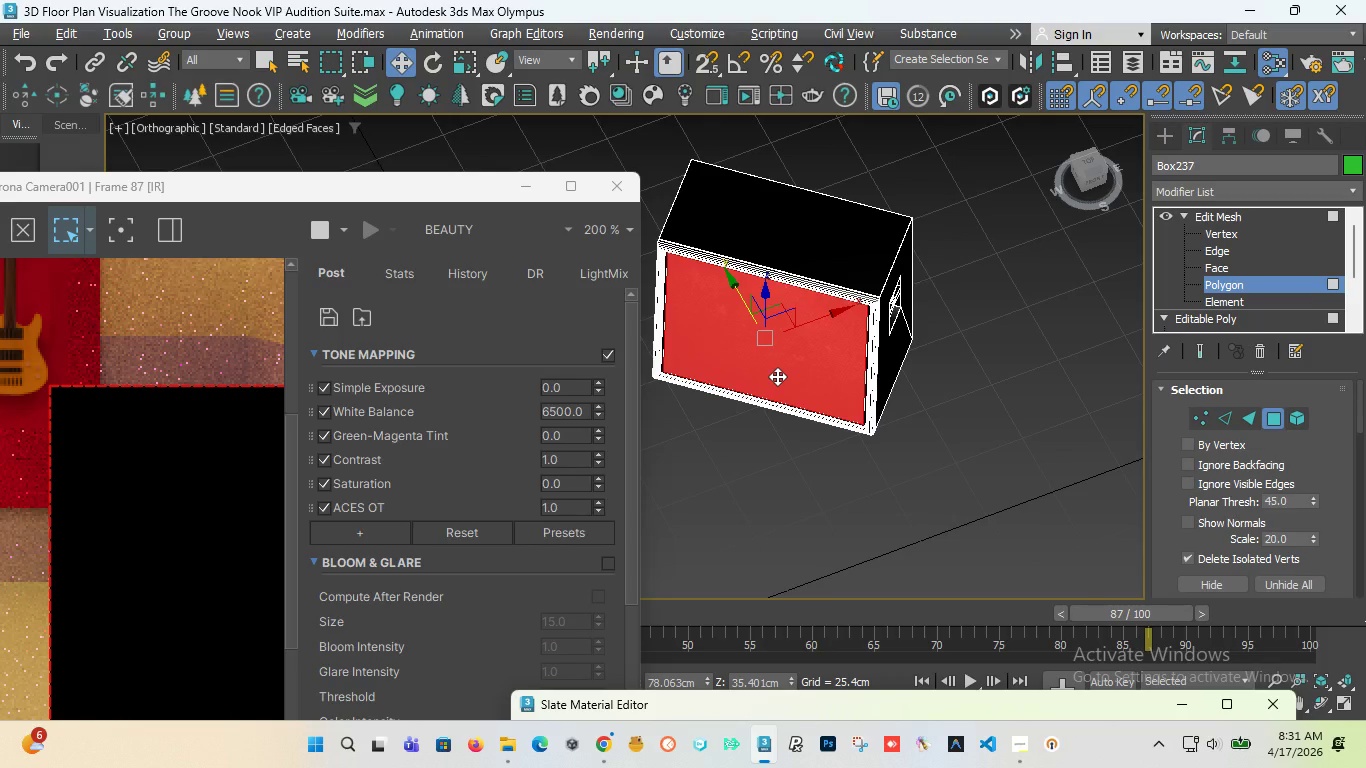 
left_click([947, 378])
 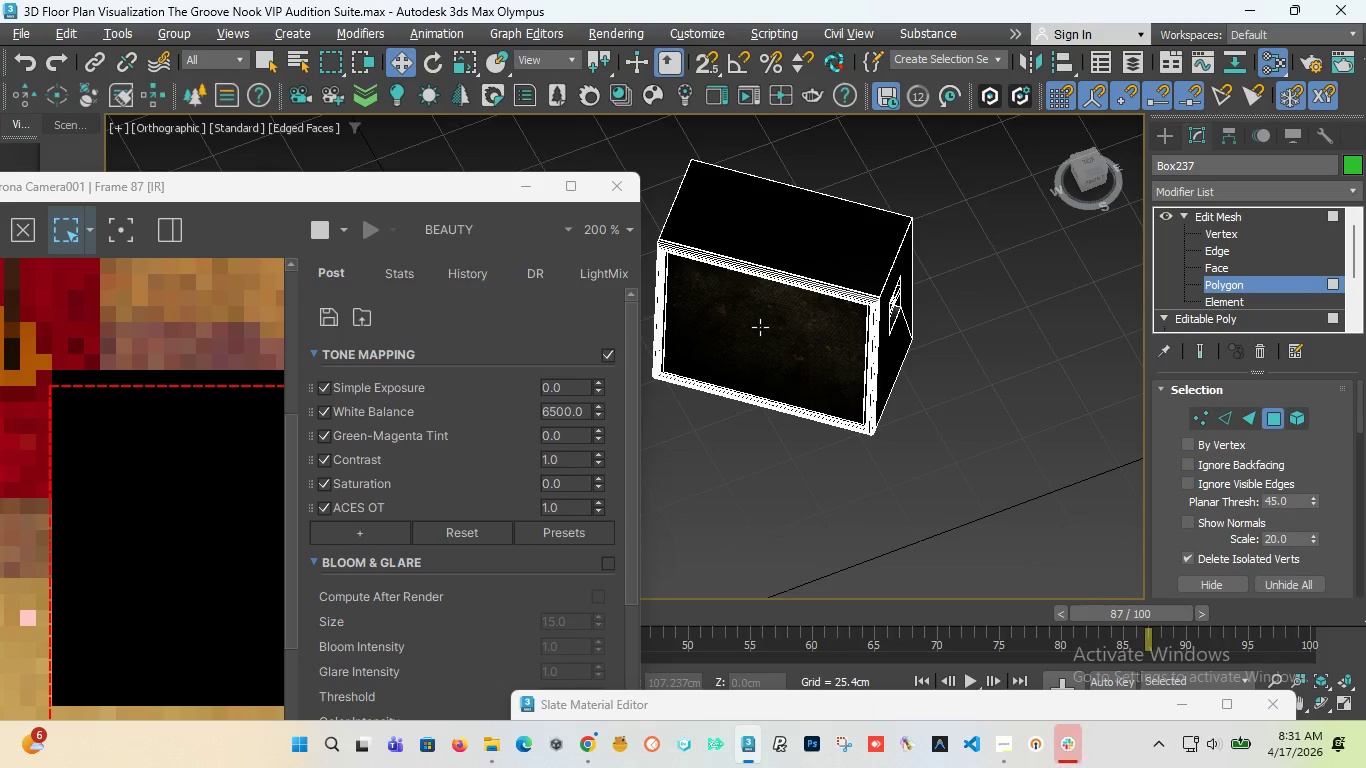 
scroll: coordinate [812, 324], scroll_direction: up, amount: 4.0
 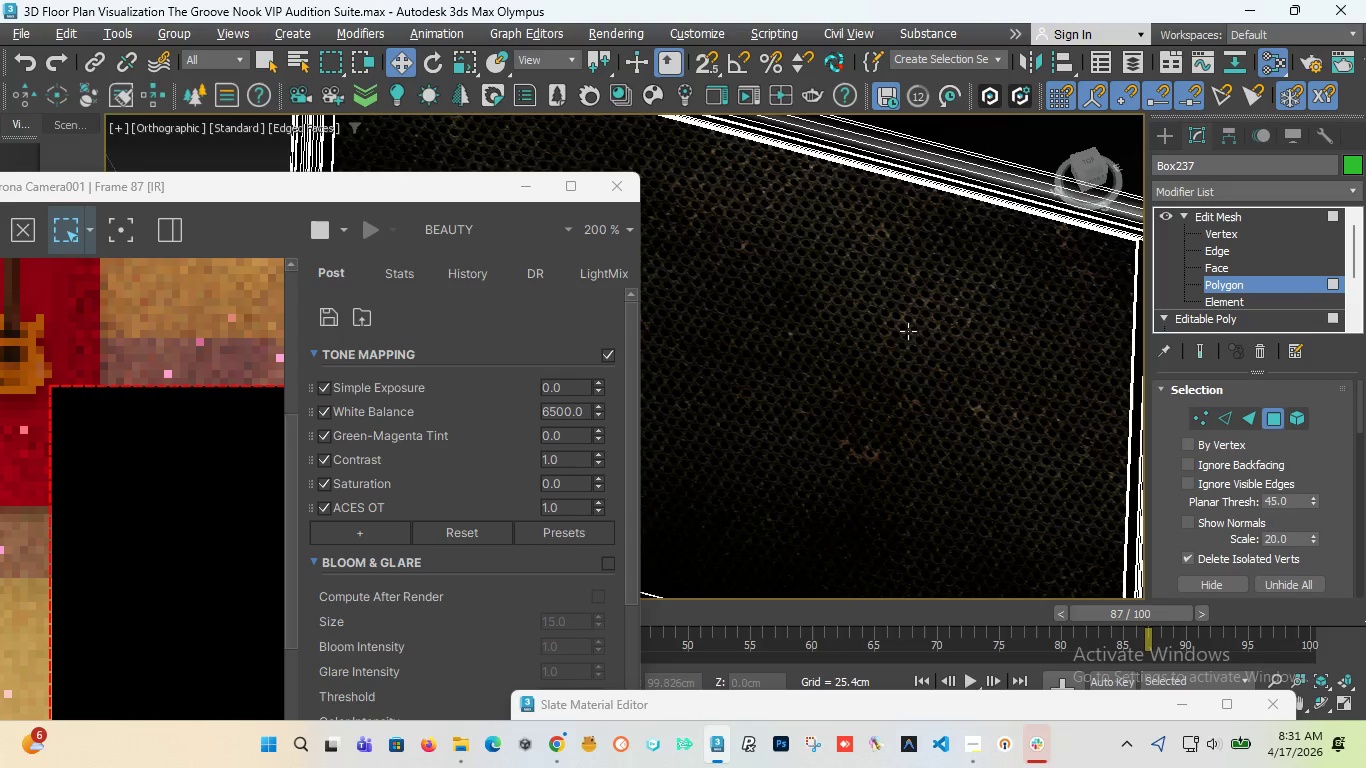 
scroll: coordinate [934, 299], scroll_direction: down, amount: 5.0
 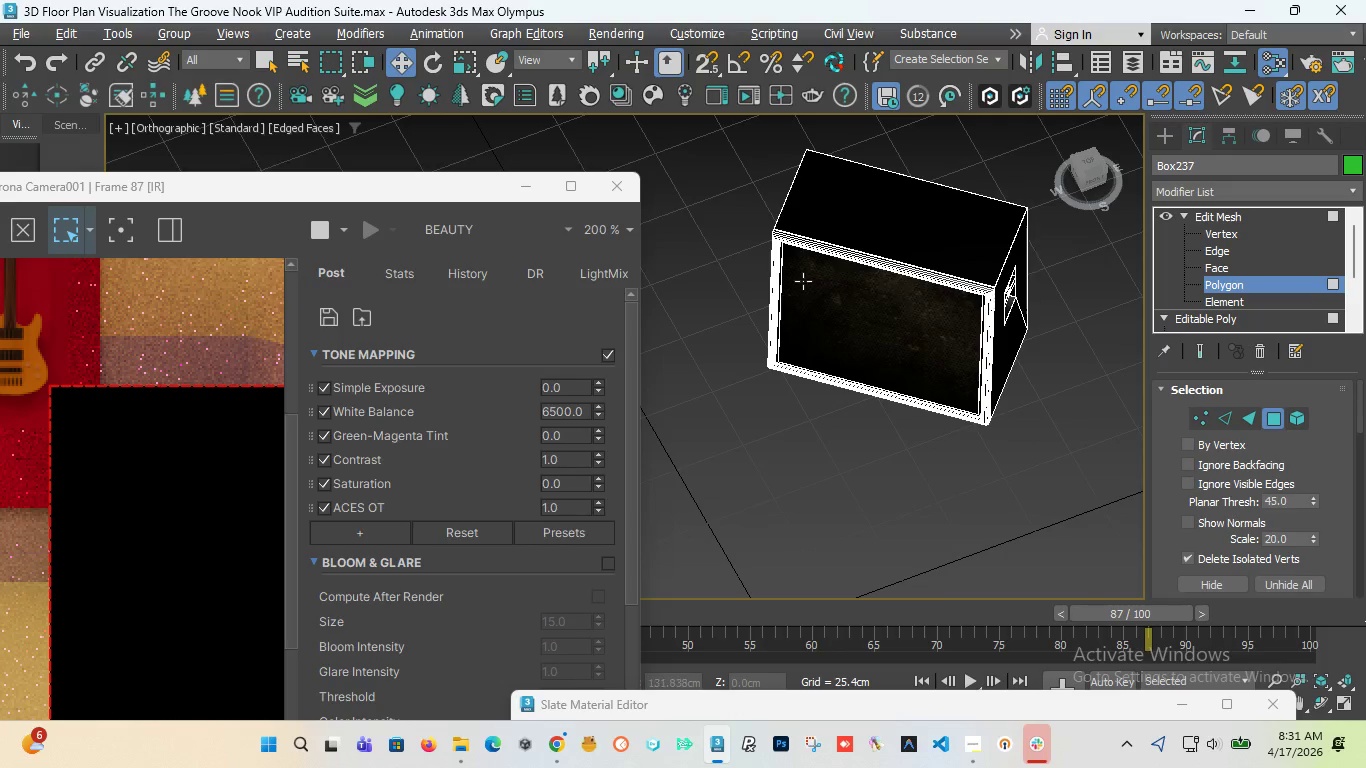 
scroll: coordinate [819, 301], scroll_direction: up, amount: 5.0
 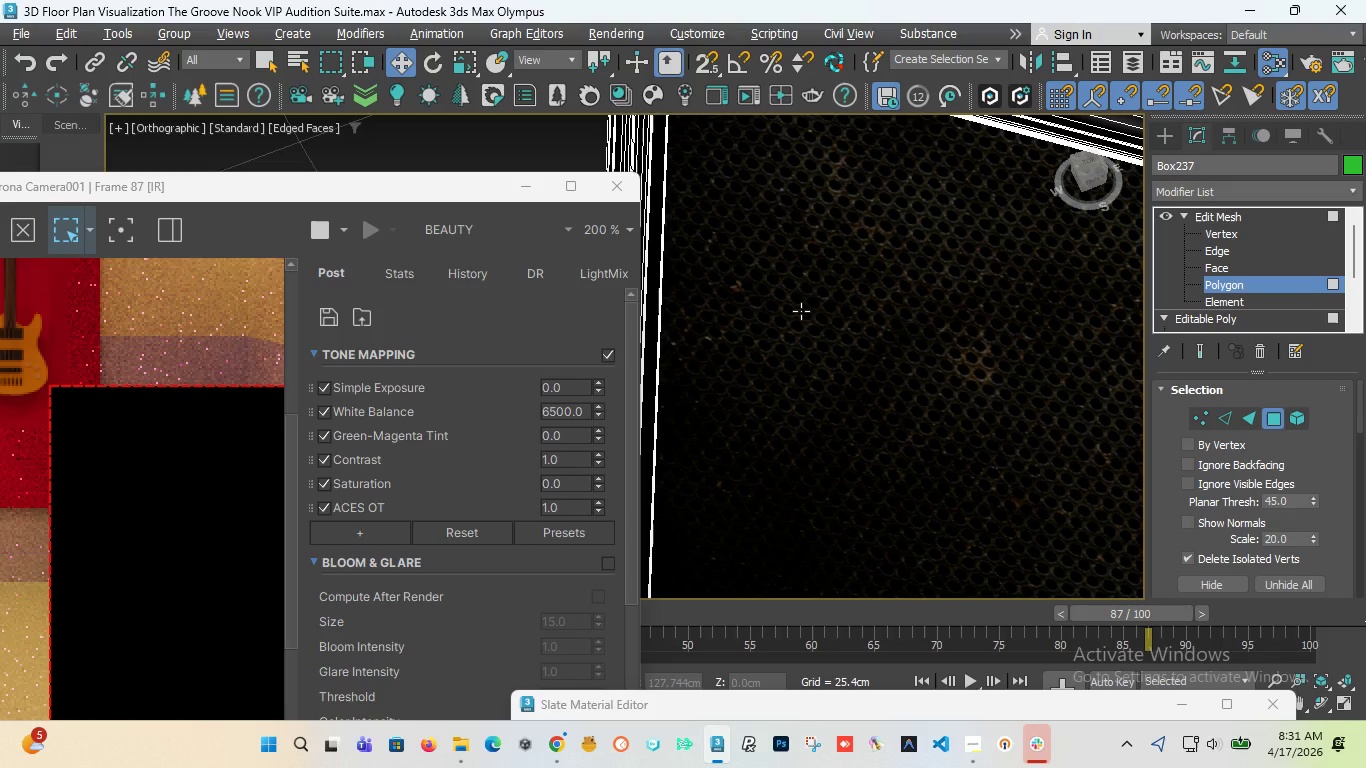 
scroll: coordinate [838, 341], scroll_direction: down, amount: 5.0
 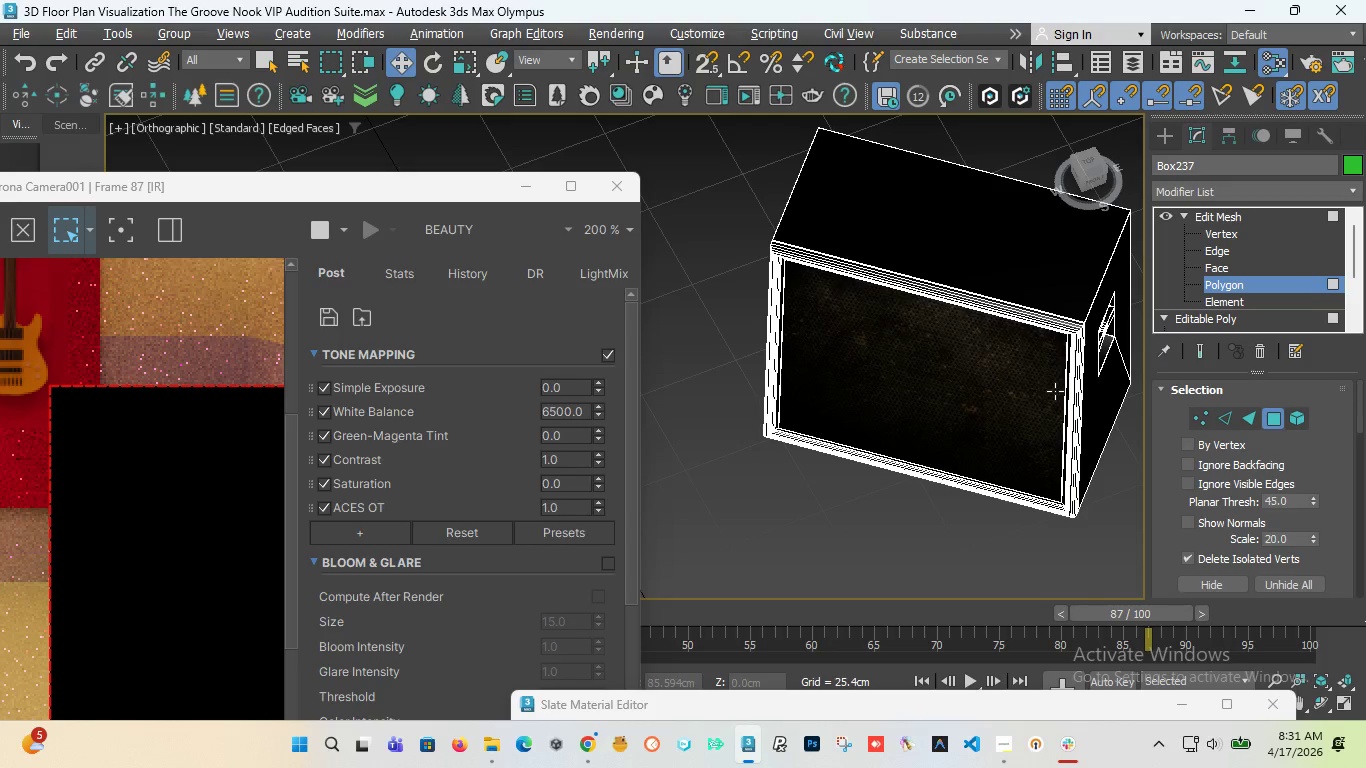 
scroll: coordinate [1057, 390], scroll_direction: up, amount: 4.0
 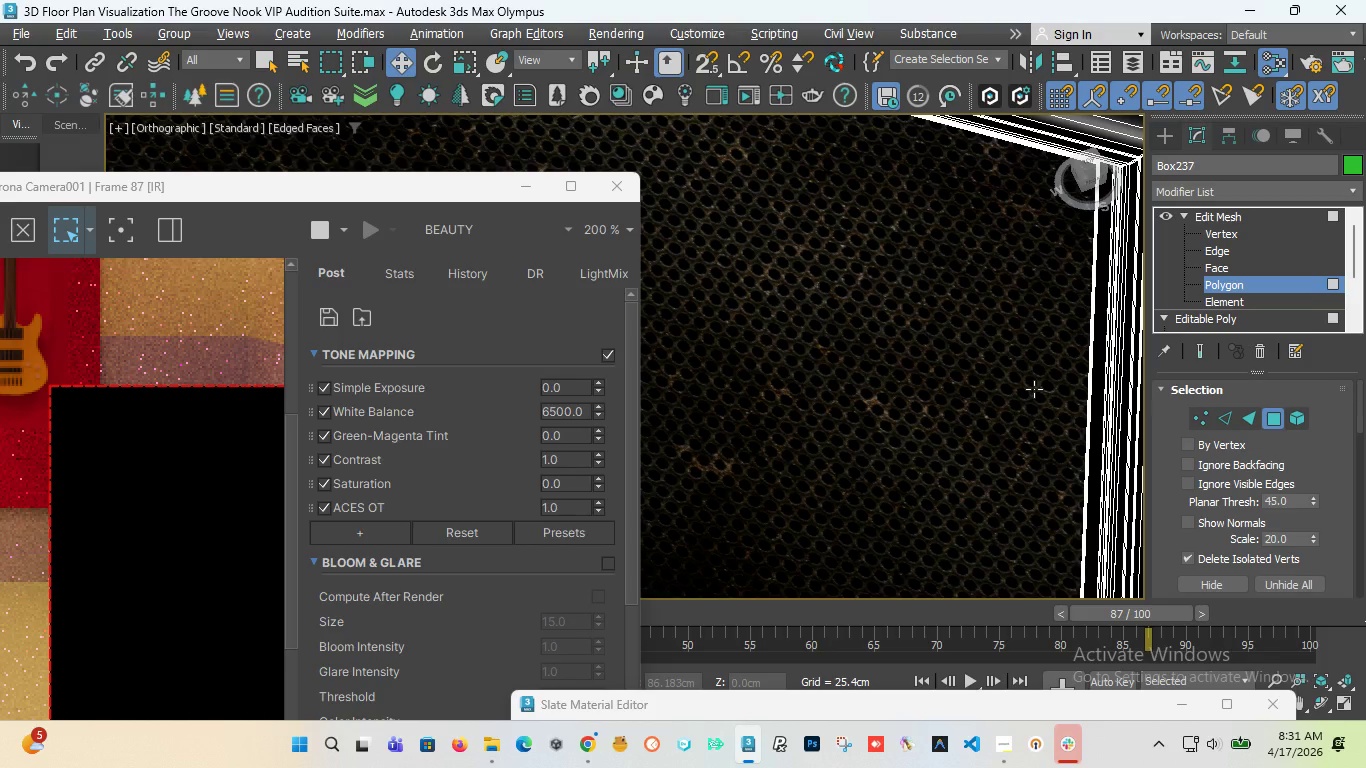 
scroll: coordinate [936, 352], scroll_direction: down, amount: 8.0
 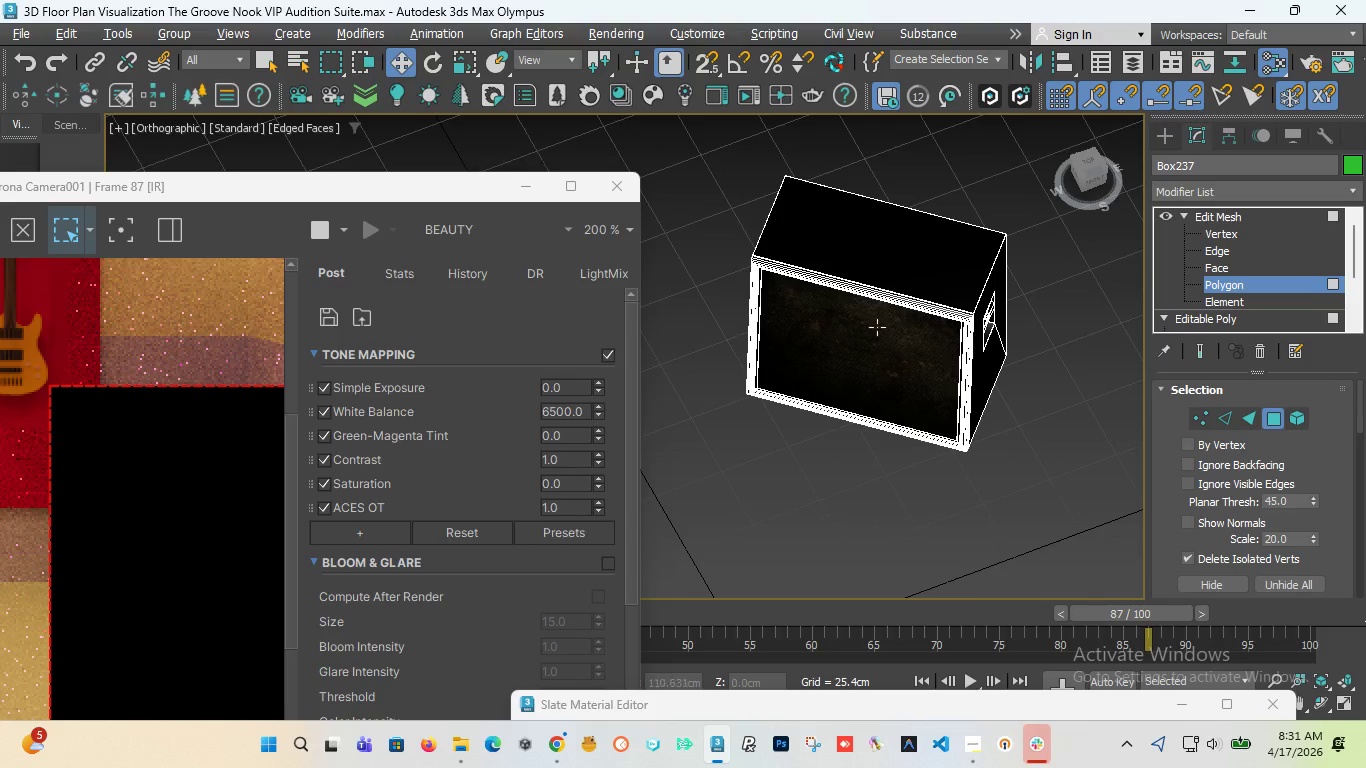 
scroll: coordinate [876, 339], scroll_direction: up, amount: 4.0
 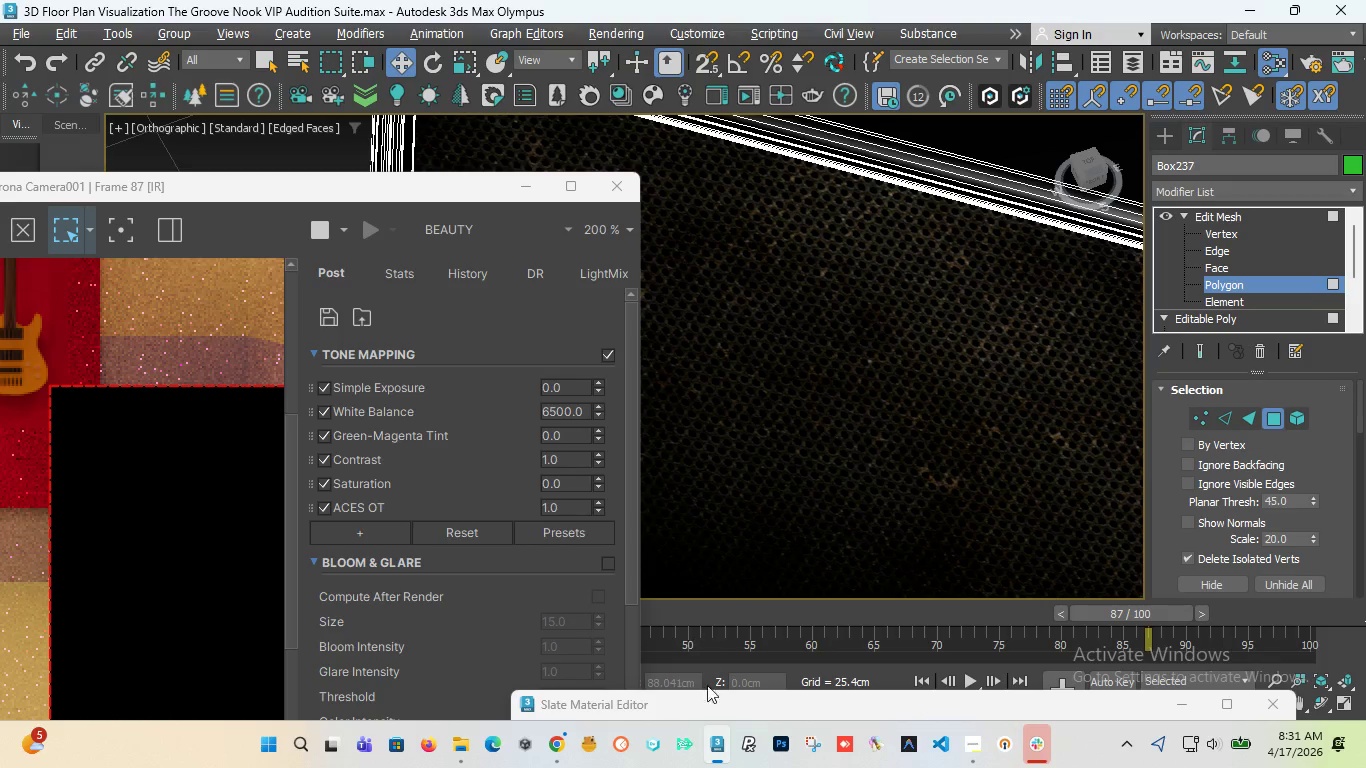 
left_click_drag(start_coordinate=[712, 708], to_coordinate=[587, 213])
 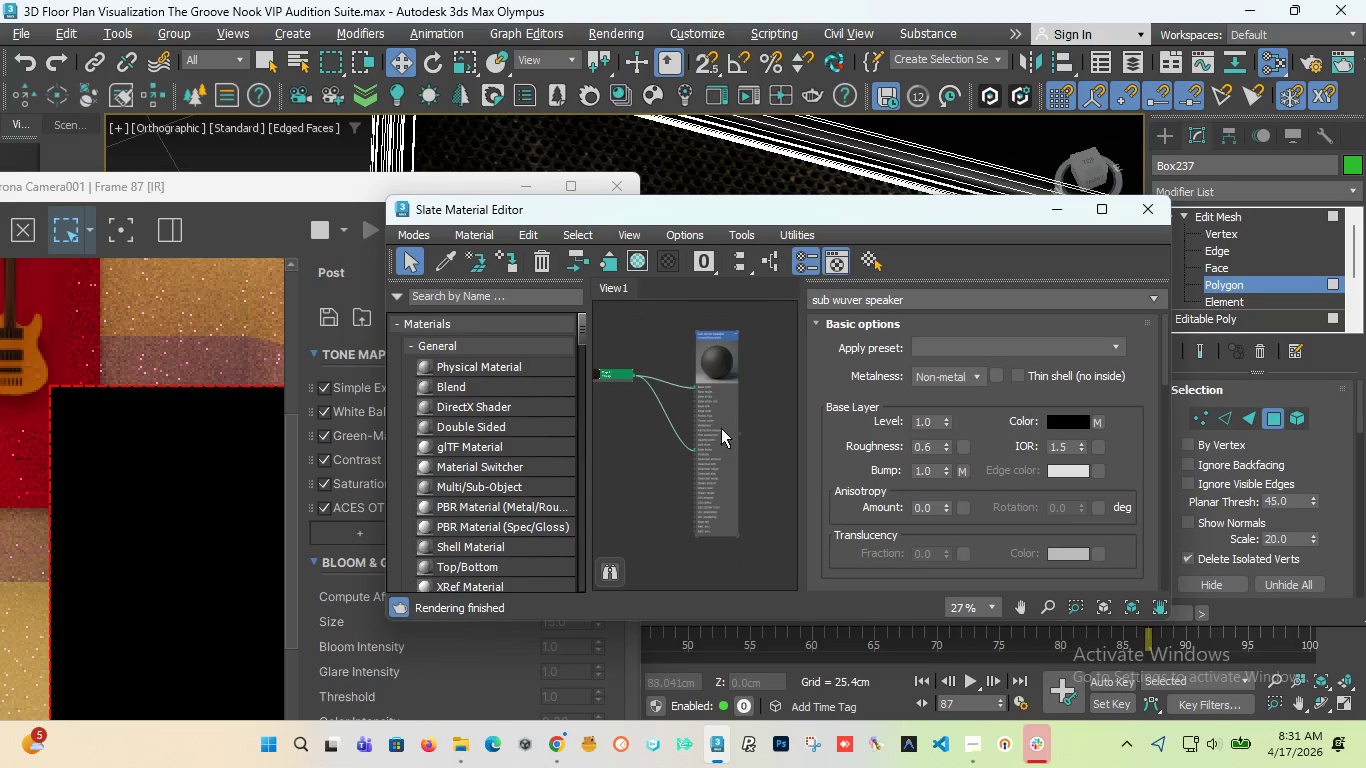 
left_click([722, 427])
 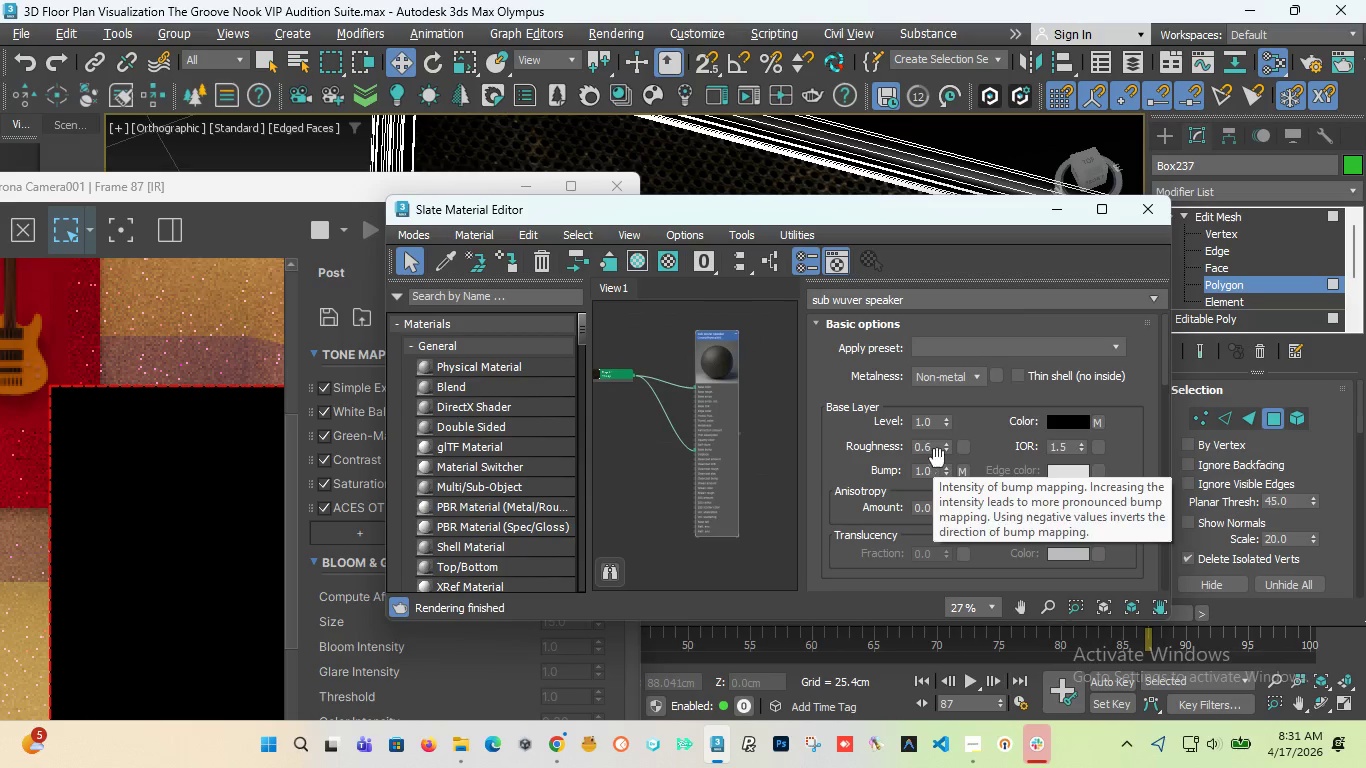 
left_click([937, 449])
 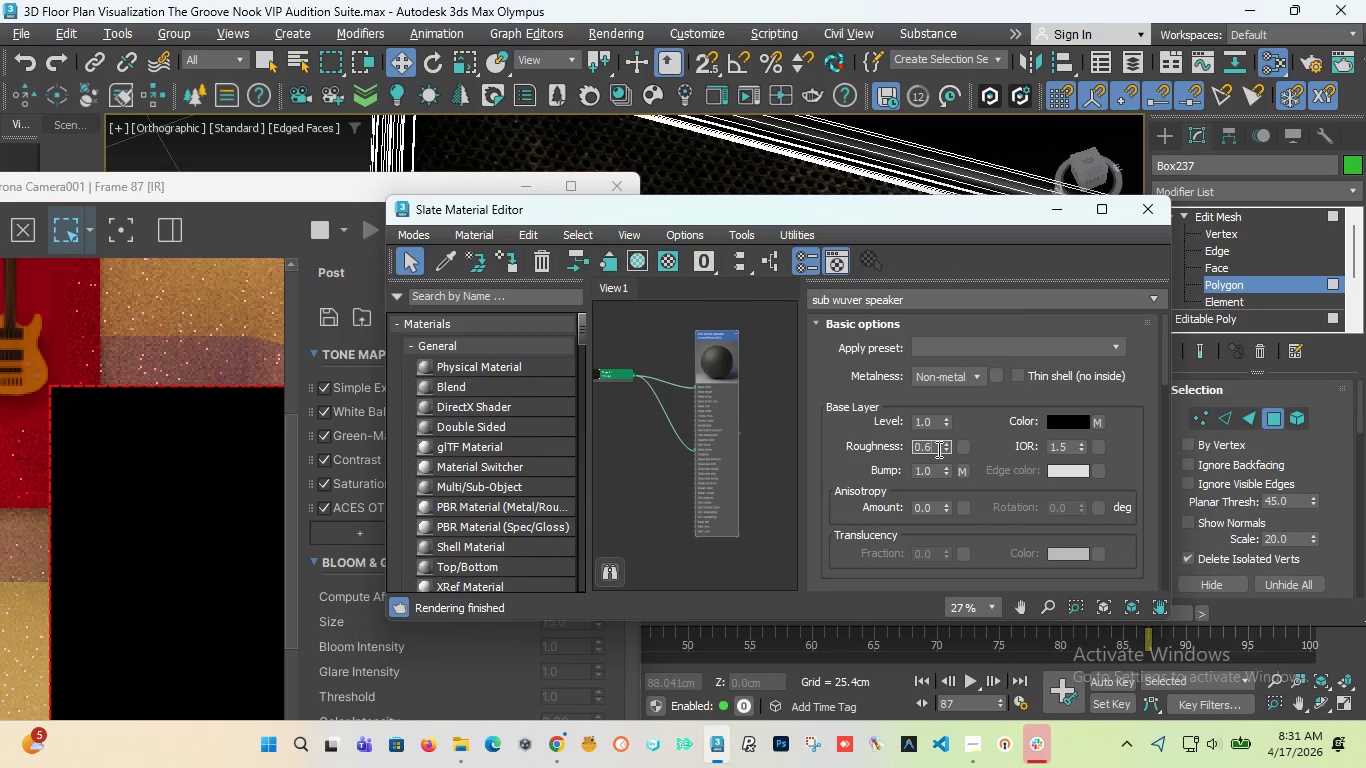 
key(Backspace)
type(75)
 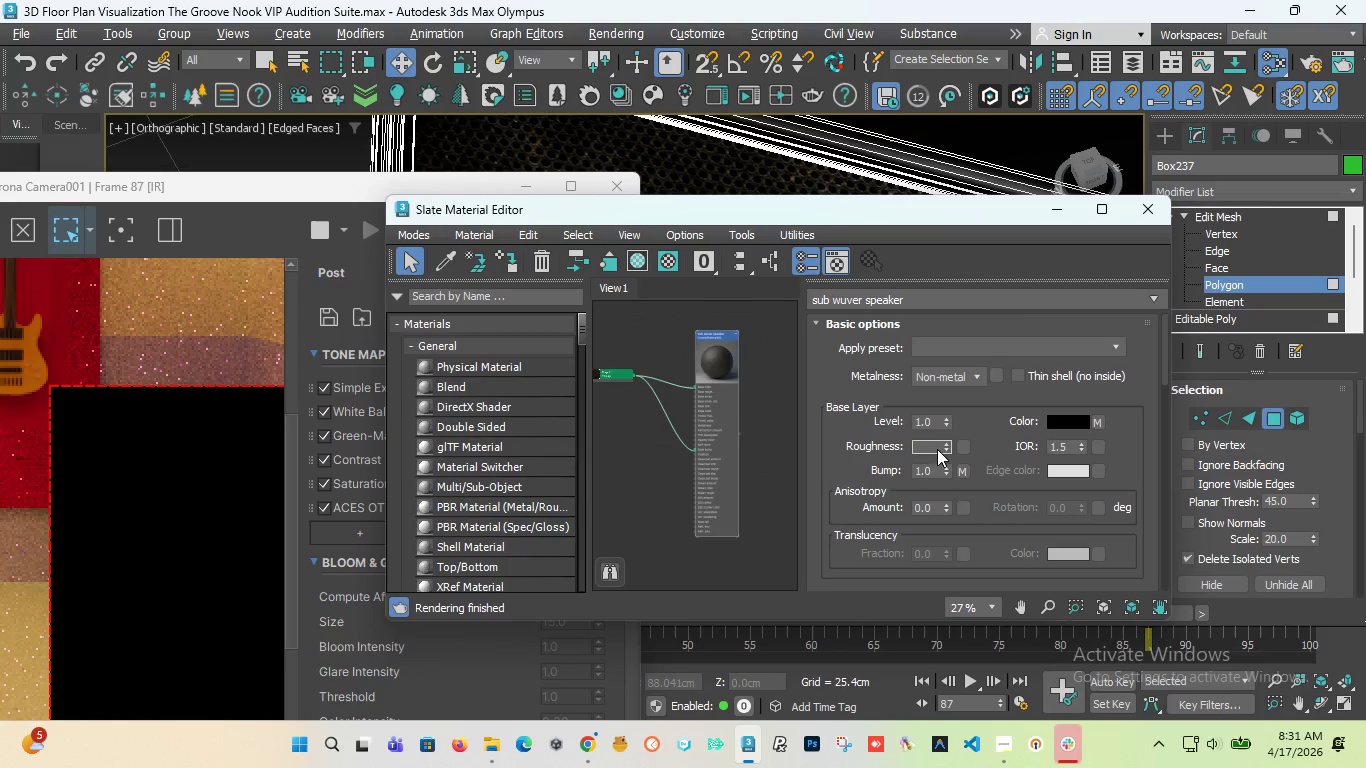 
key(Enter)
 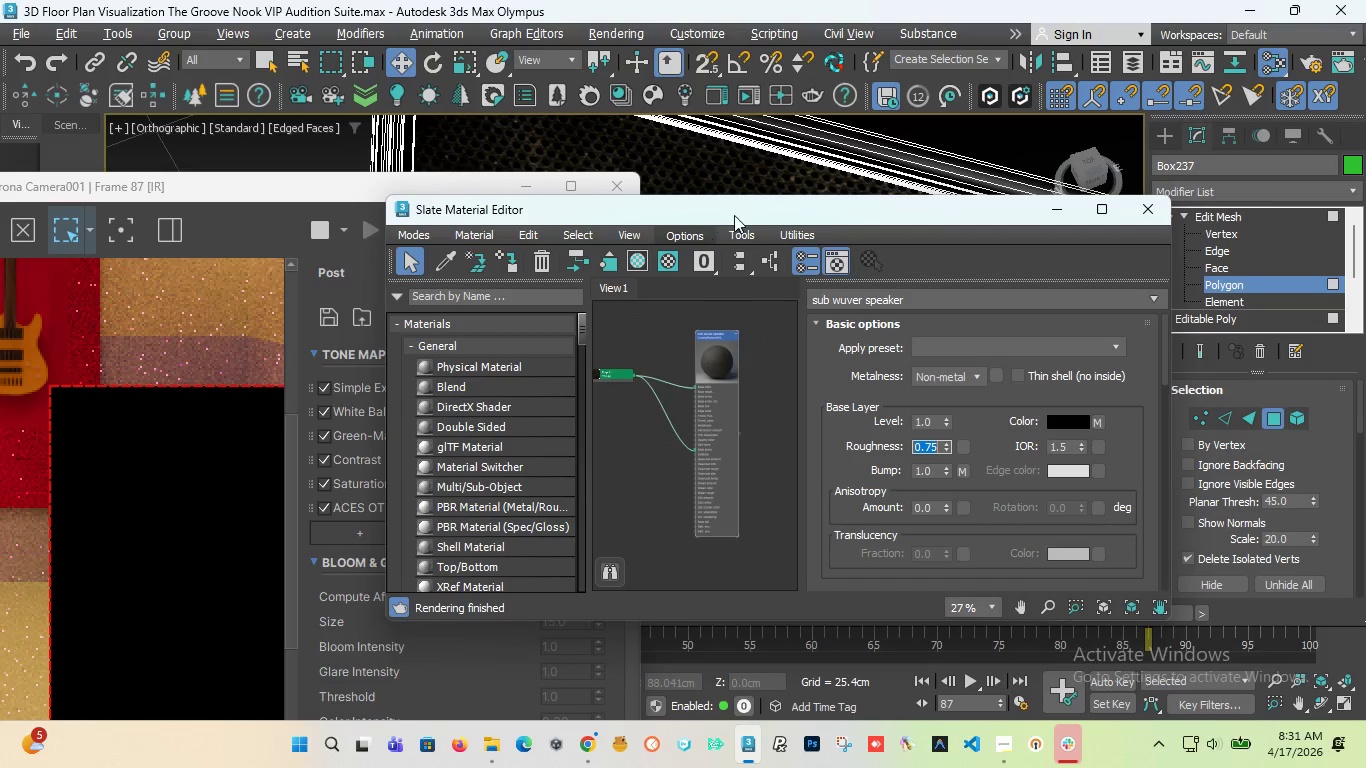 
key(Alt+Q)
 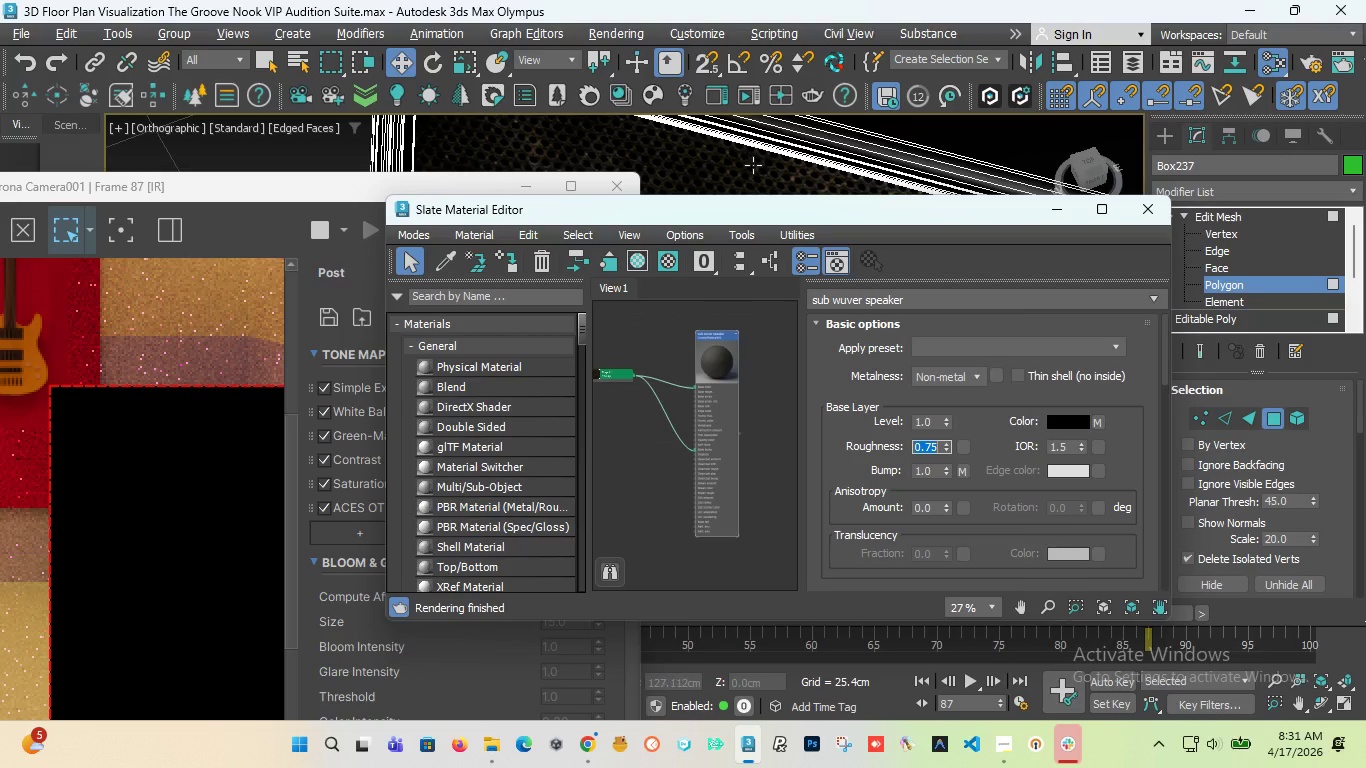 
left_click([753, 165])
 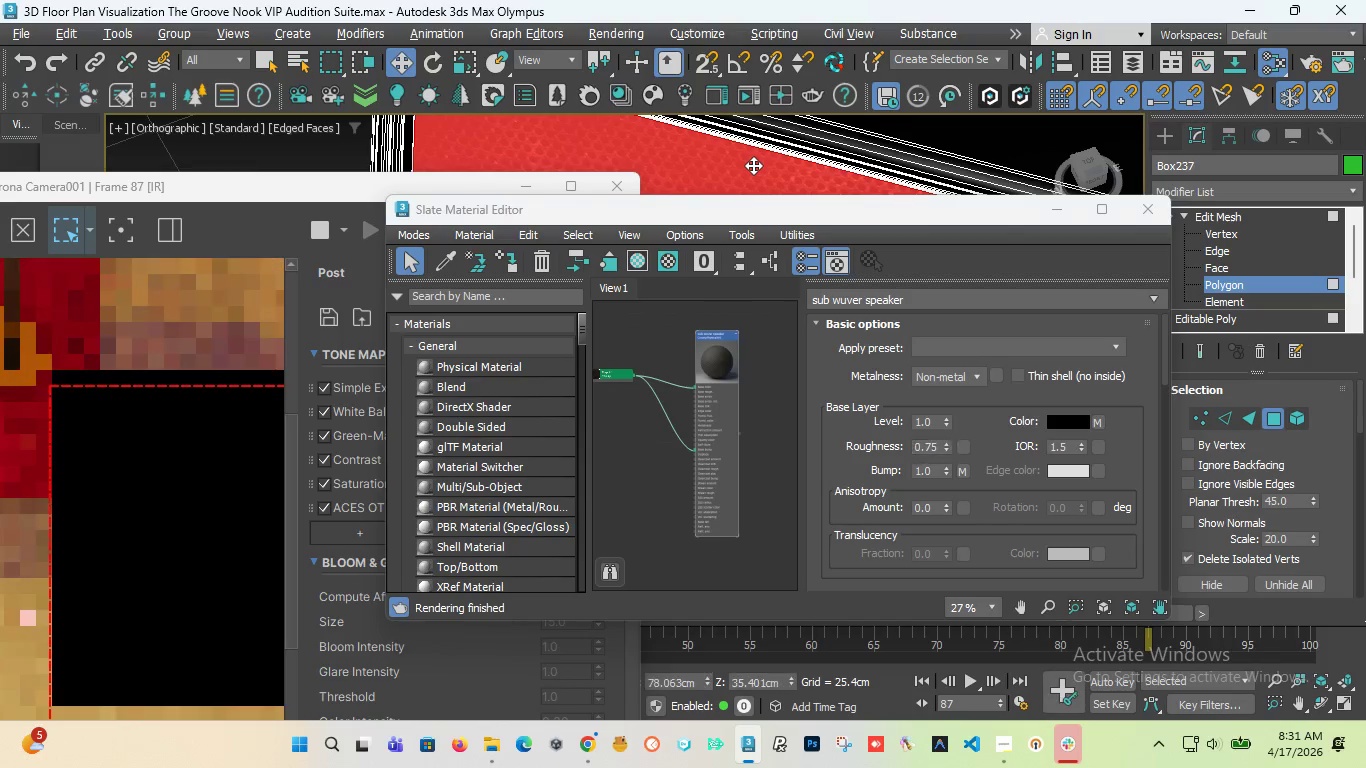 
key(Alt+Q)
 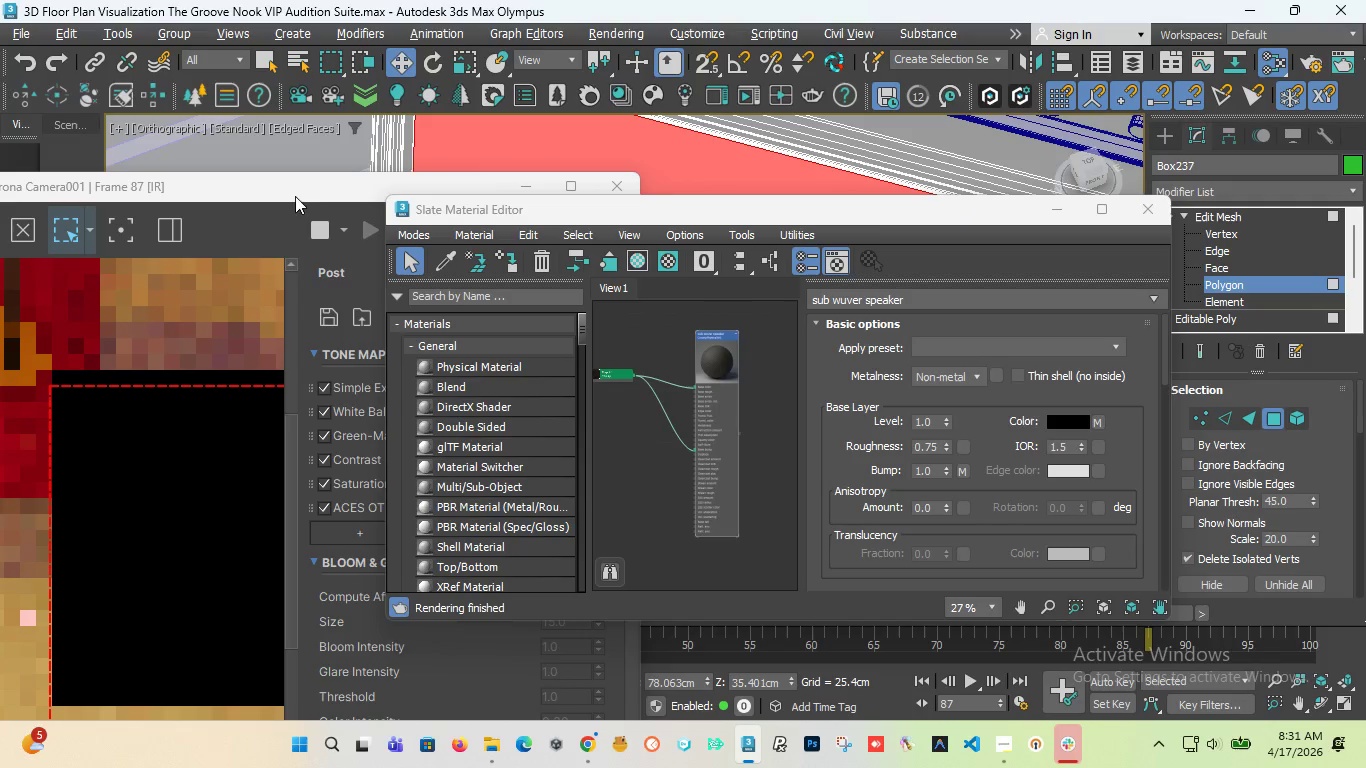 
left_click_drag(start_coordinate=[280, 191], to_coordinate=[442, 147])
 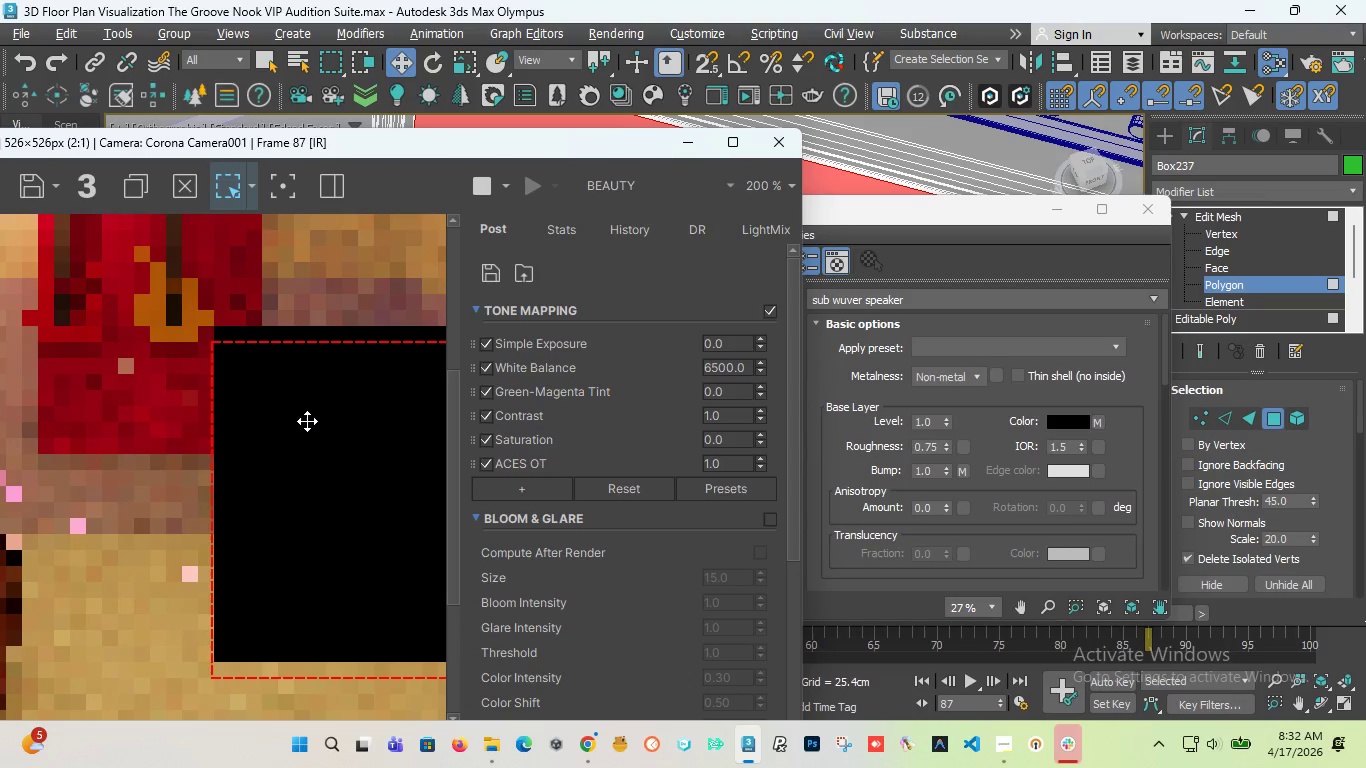 
wait(8.52)
 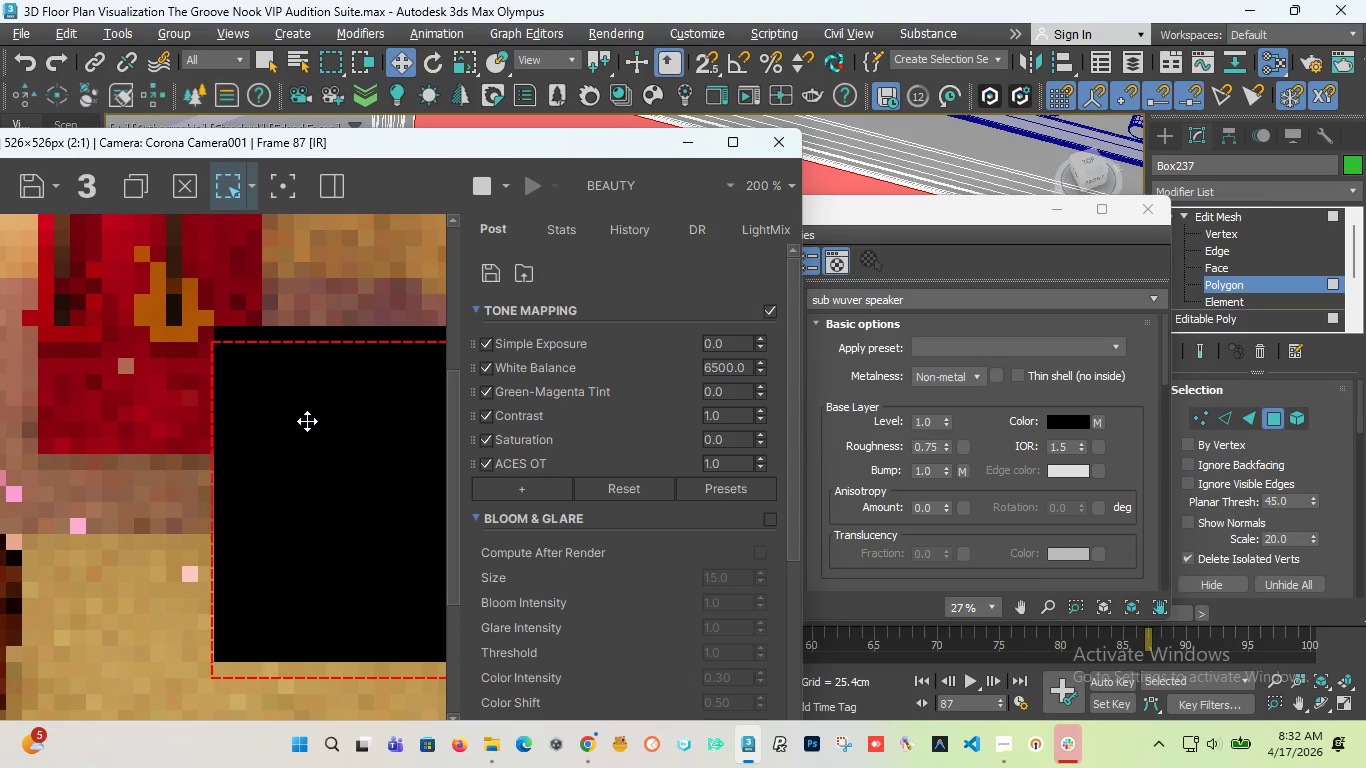 
scroll: coordinate [289, 524], scroll_direction: up, amount: 1.0
 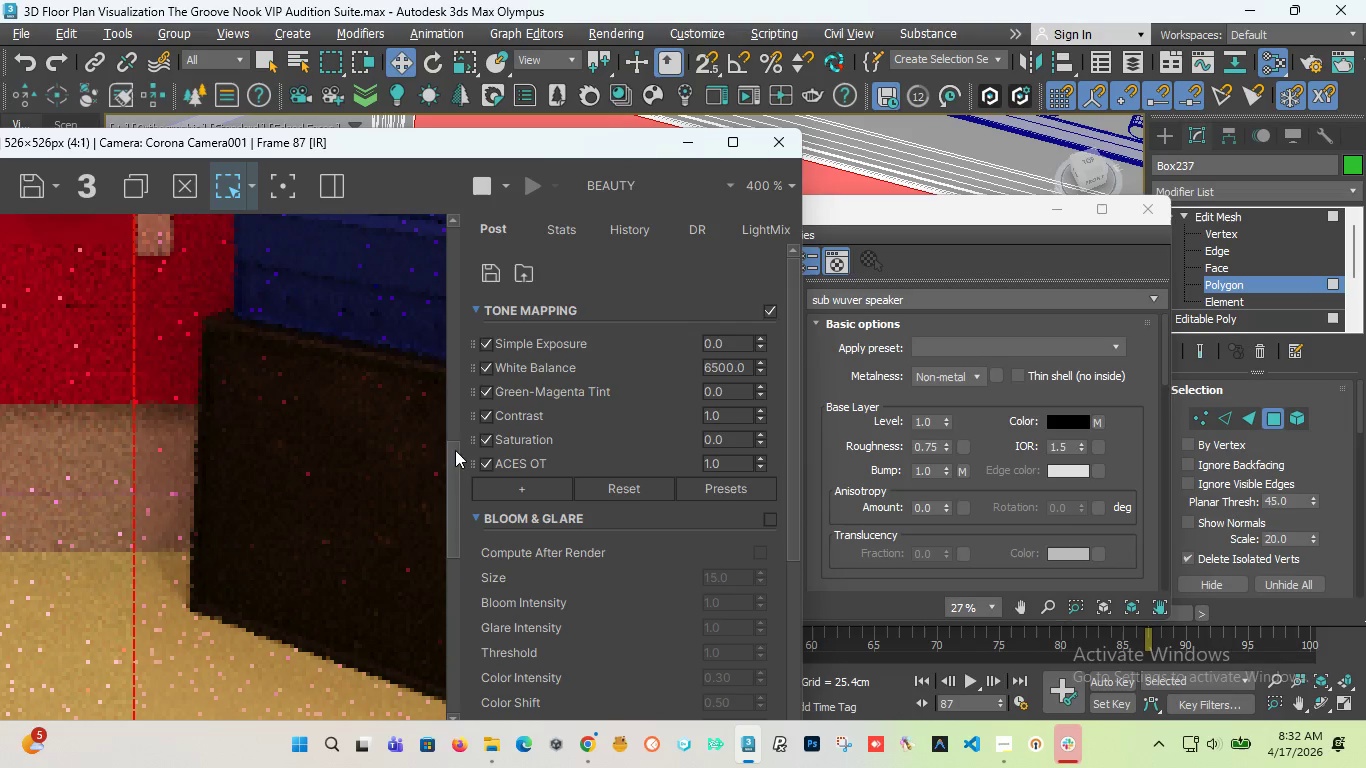 
scroll: coordinate [263, 461], scroll_direction: down, amount: 1.0
 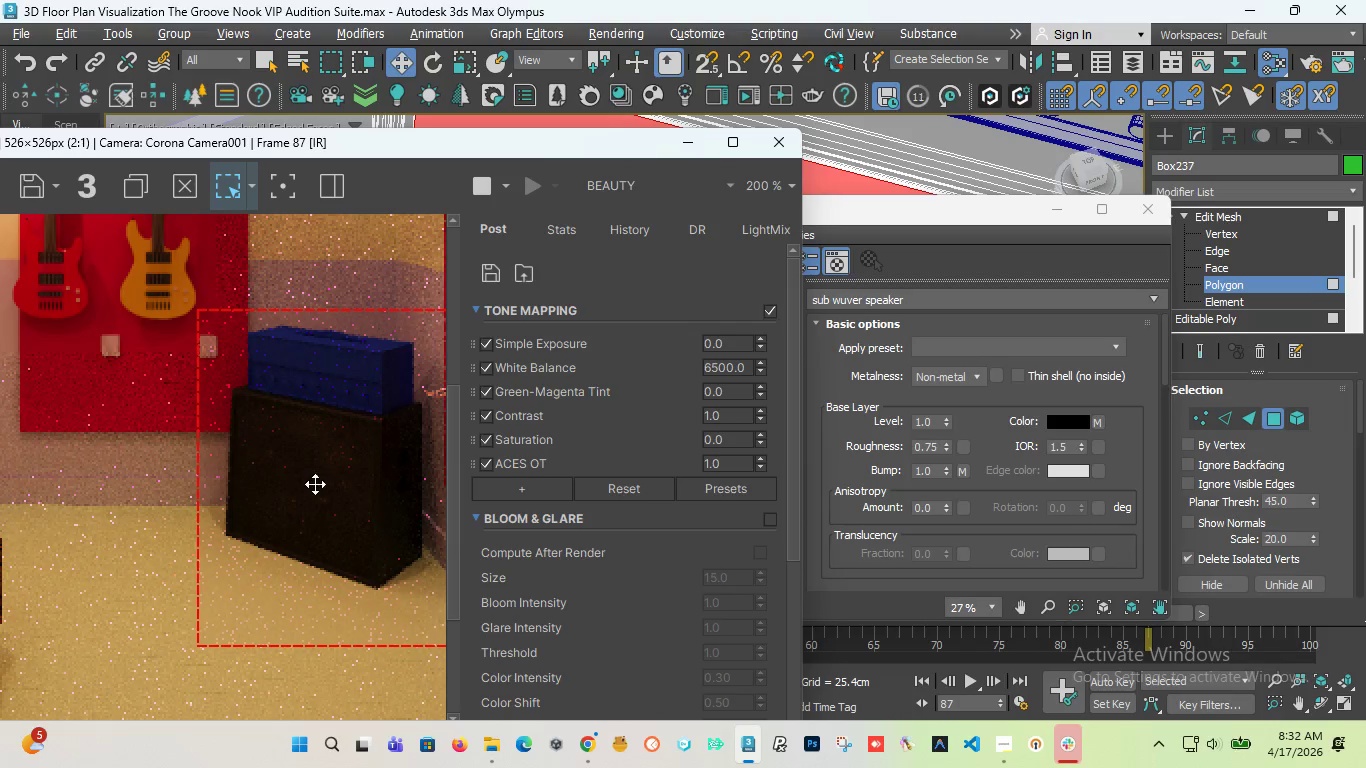 
scroll: coordinate [315, 484], scroll_direction: up, amount: 1.0
 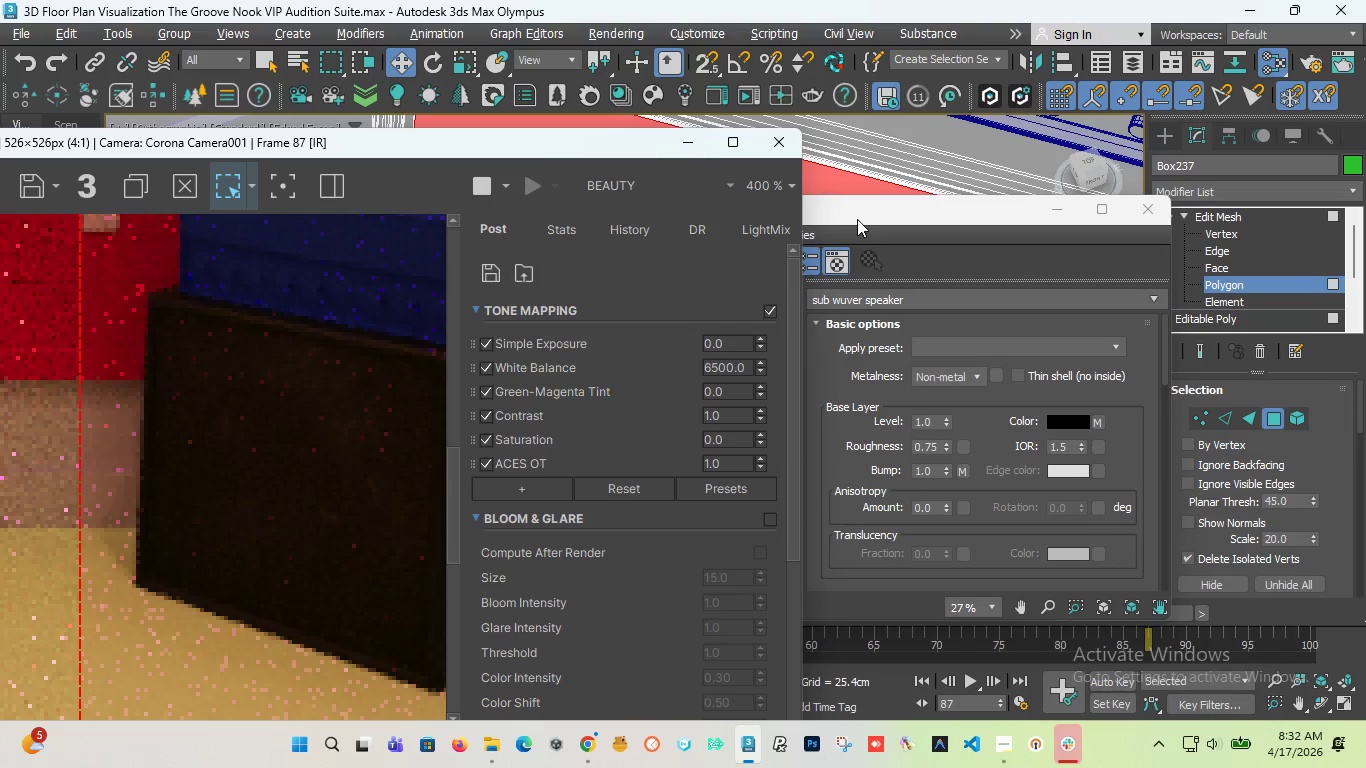 
wait(5.6)
 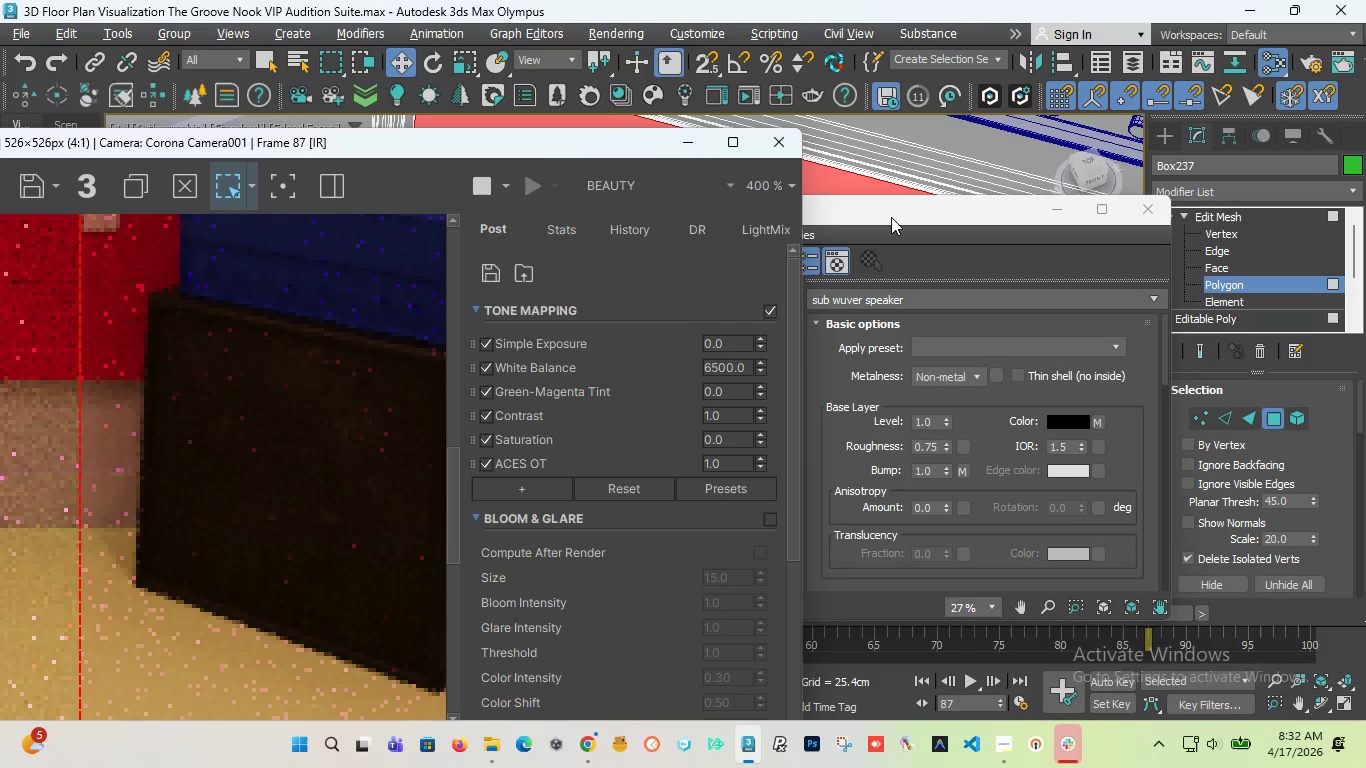 
left_click([1067, 424])
 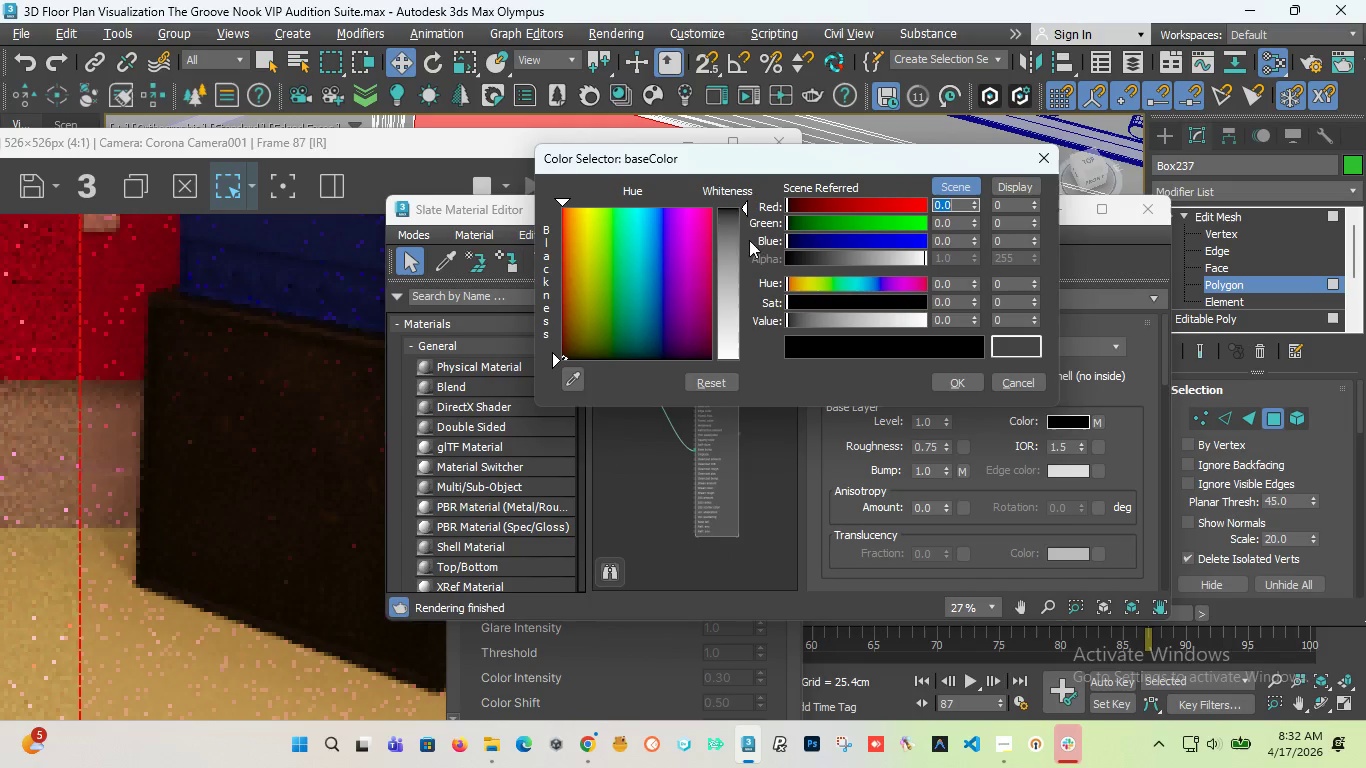 
left_click([739, 226])
 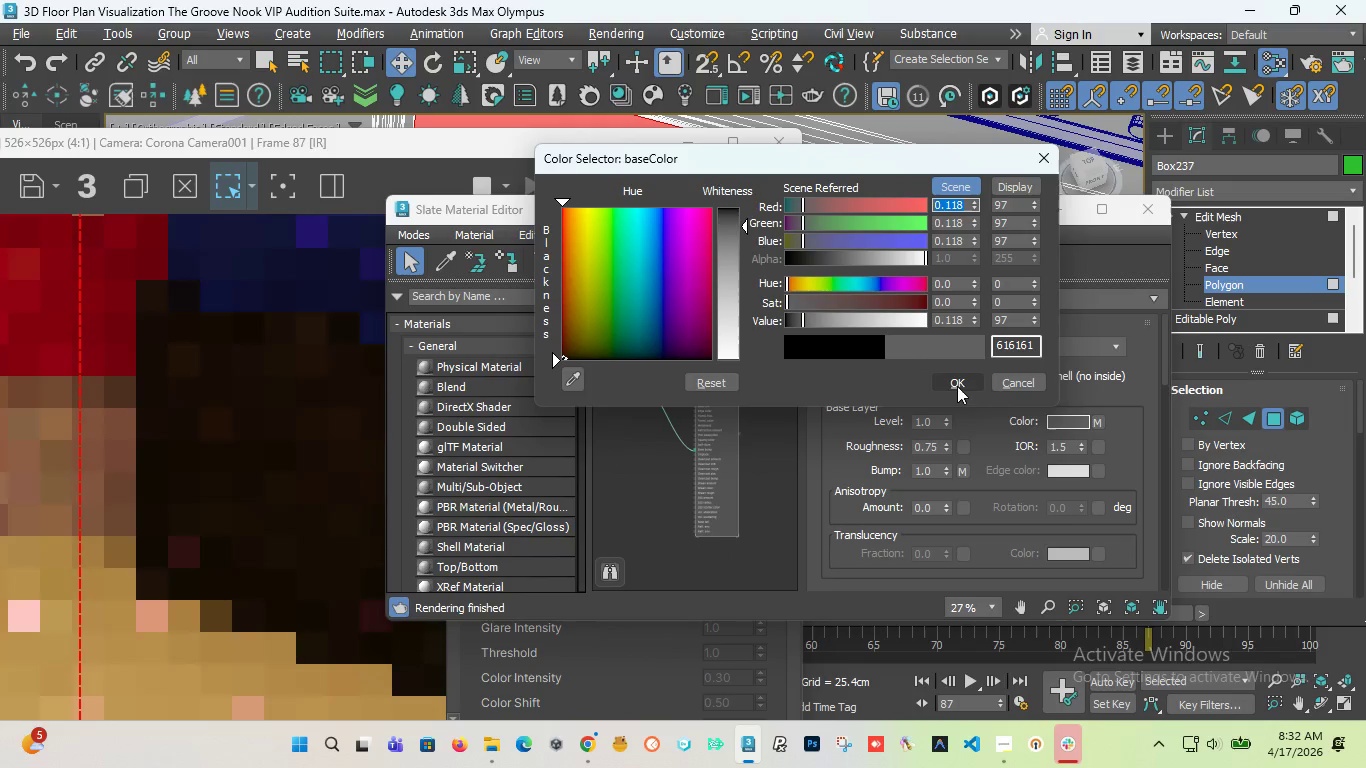 
left_click([956, 388])
 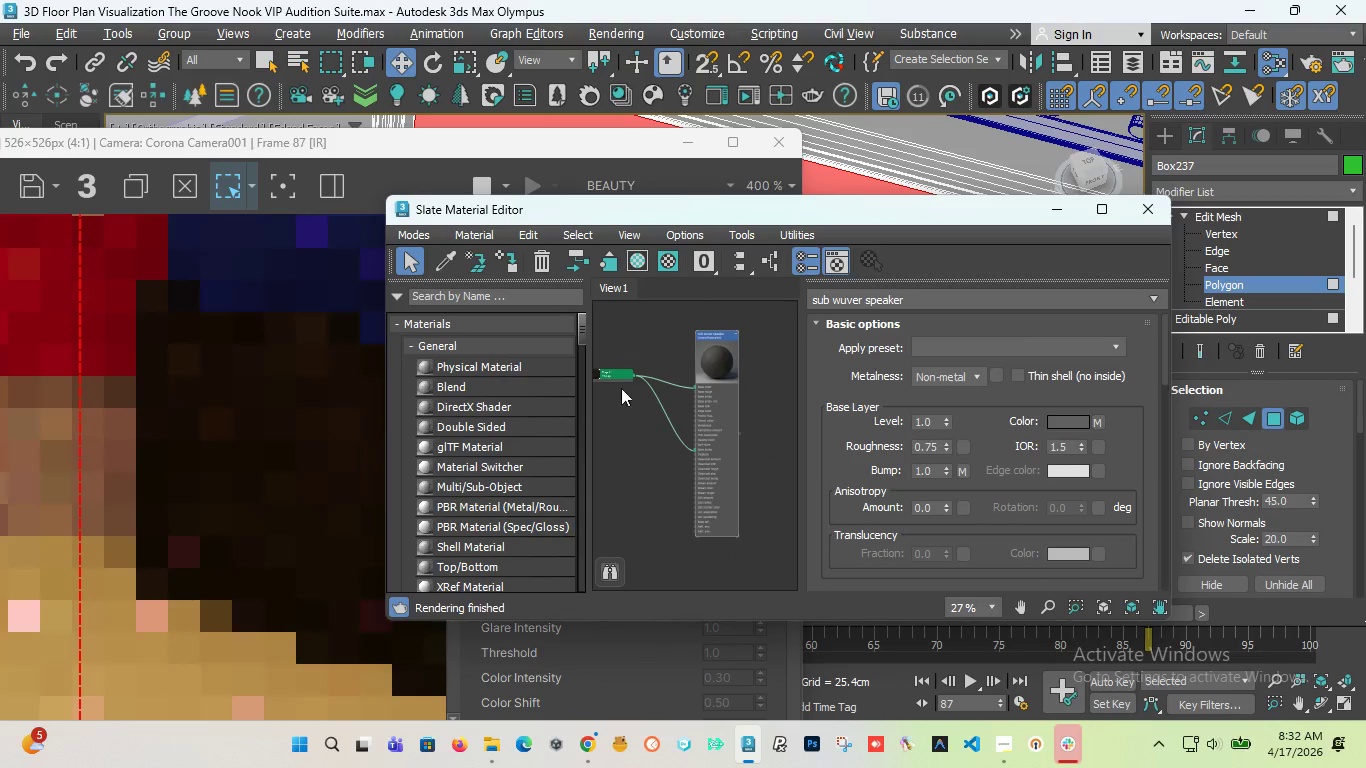 
scroll: coordinate [220, 429], scroll_direction: down, amount: 1.0
 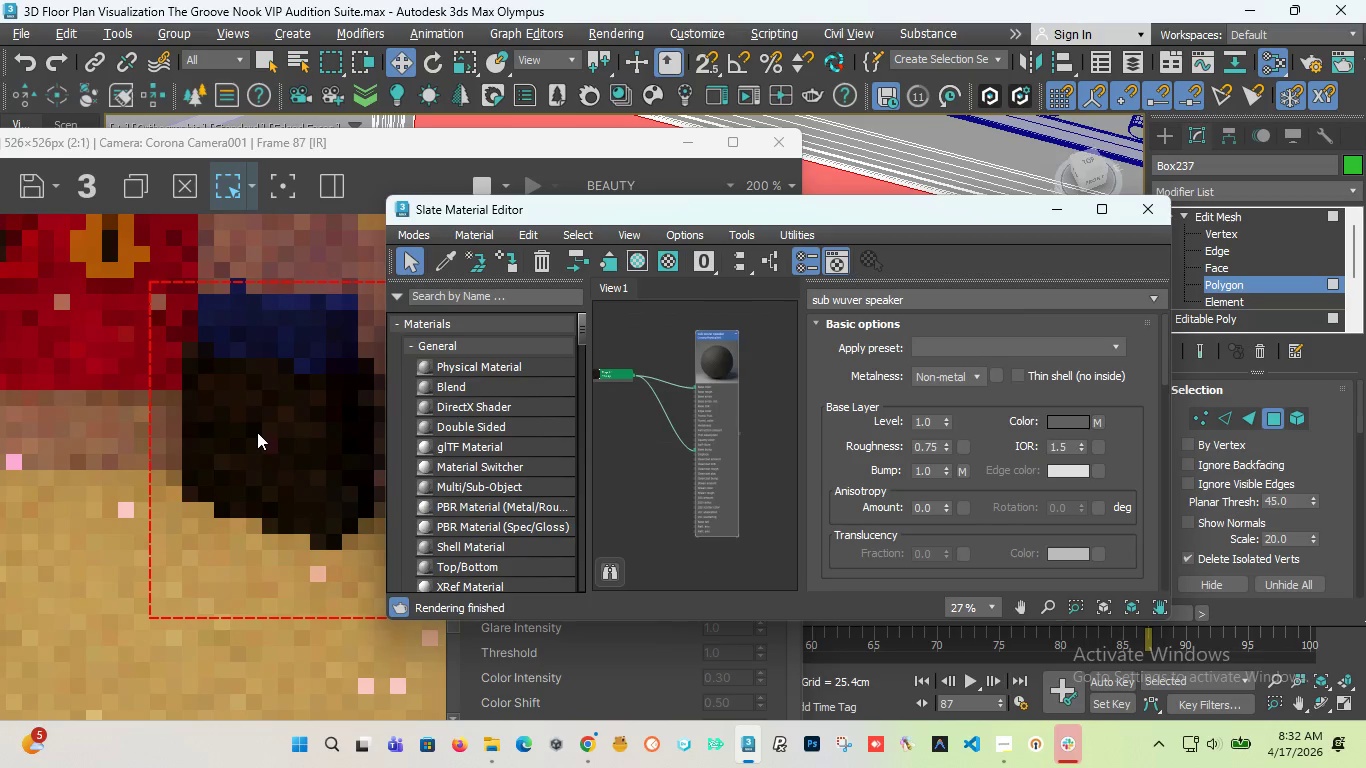 
wait(8.2)
 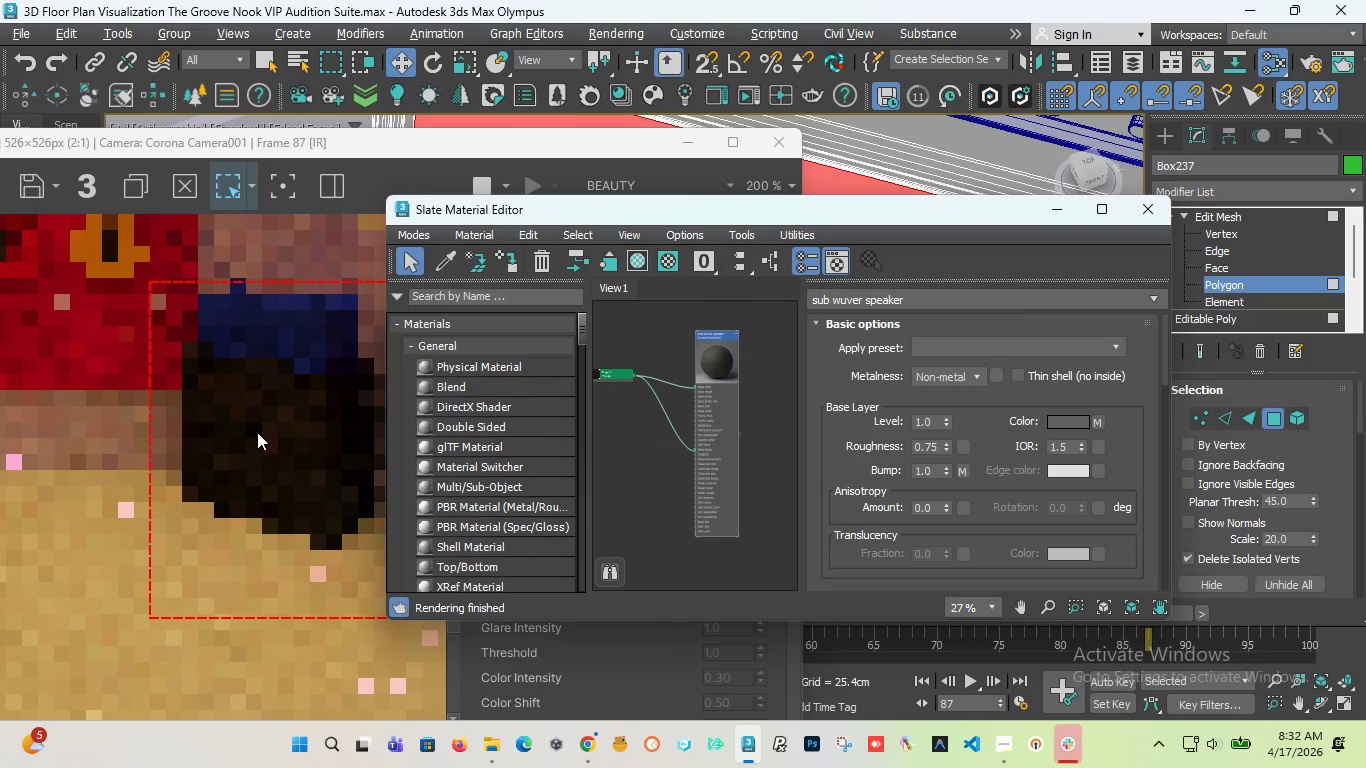 
scroll: coordinate [693, 391], scroll_direction: up, amount: 6.0
 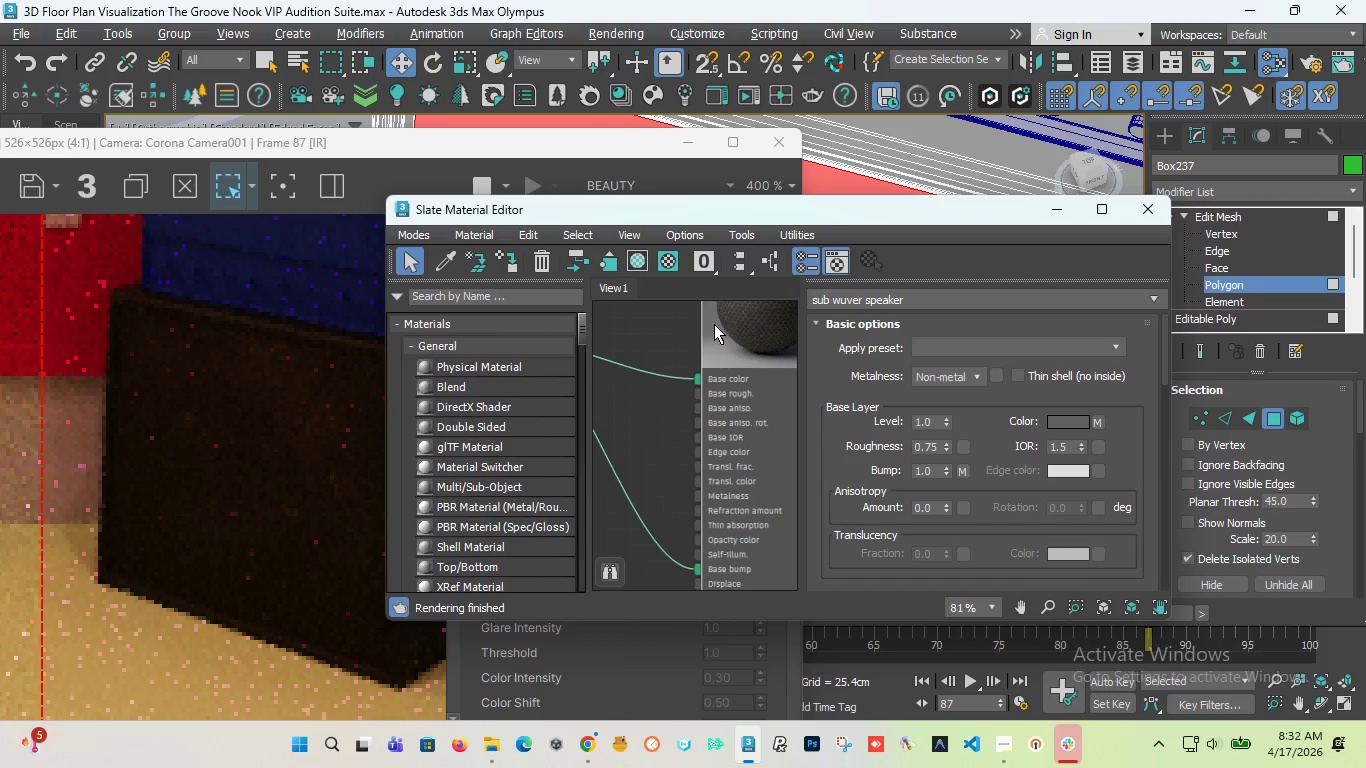 
scroll: coordinate [705, 336], scroll_direction: down, amount: 4.0
 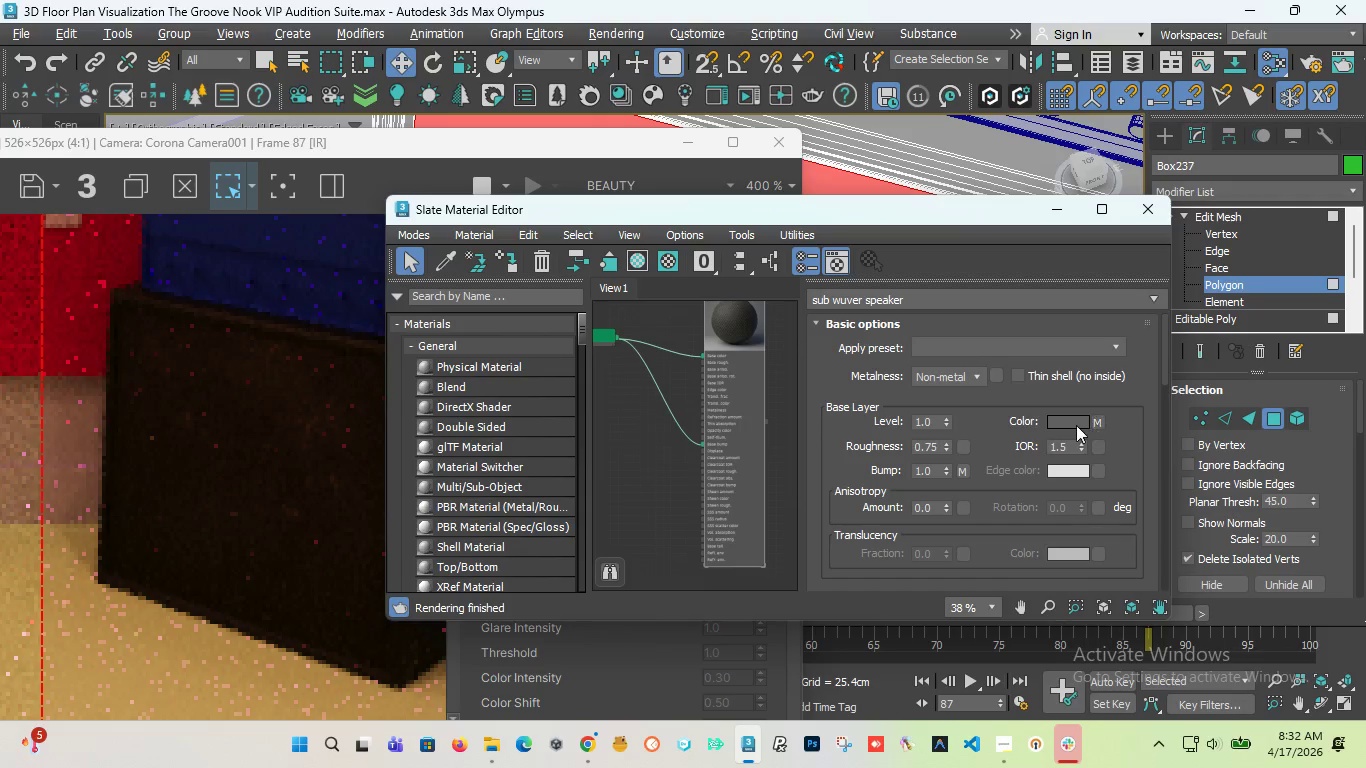 
left_click([1072, 423])
 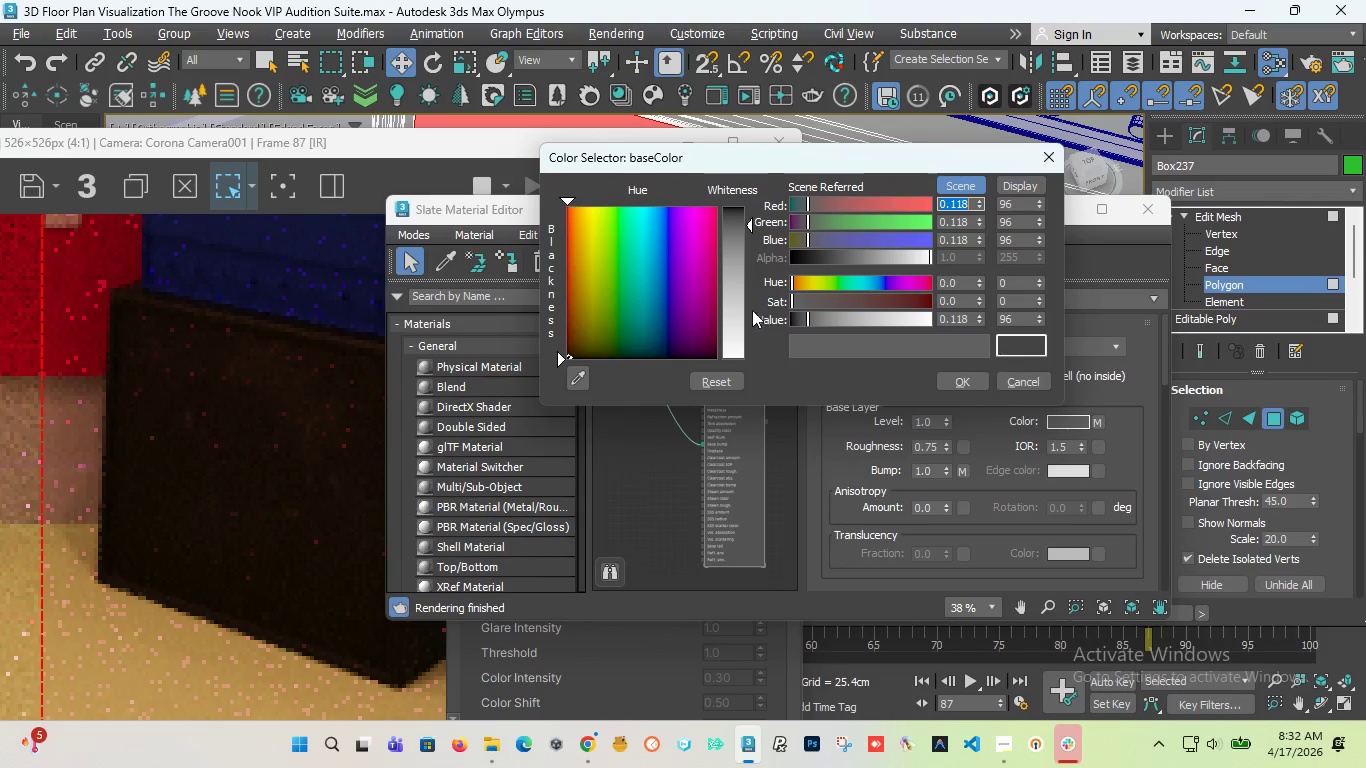 
left_click_drag(start_coordinate=[740, 293], to_coordinate=[740, 344])
 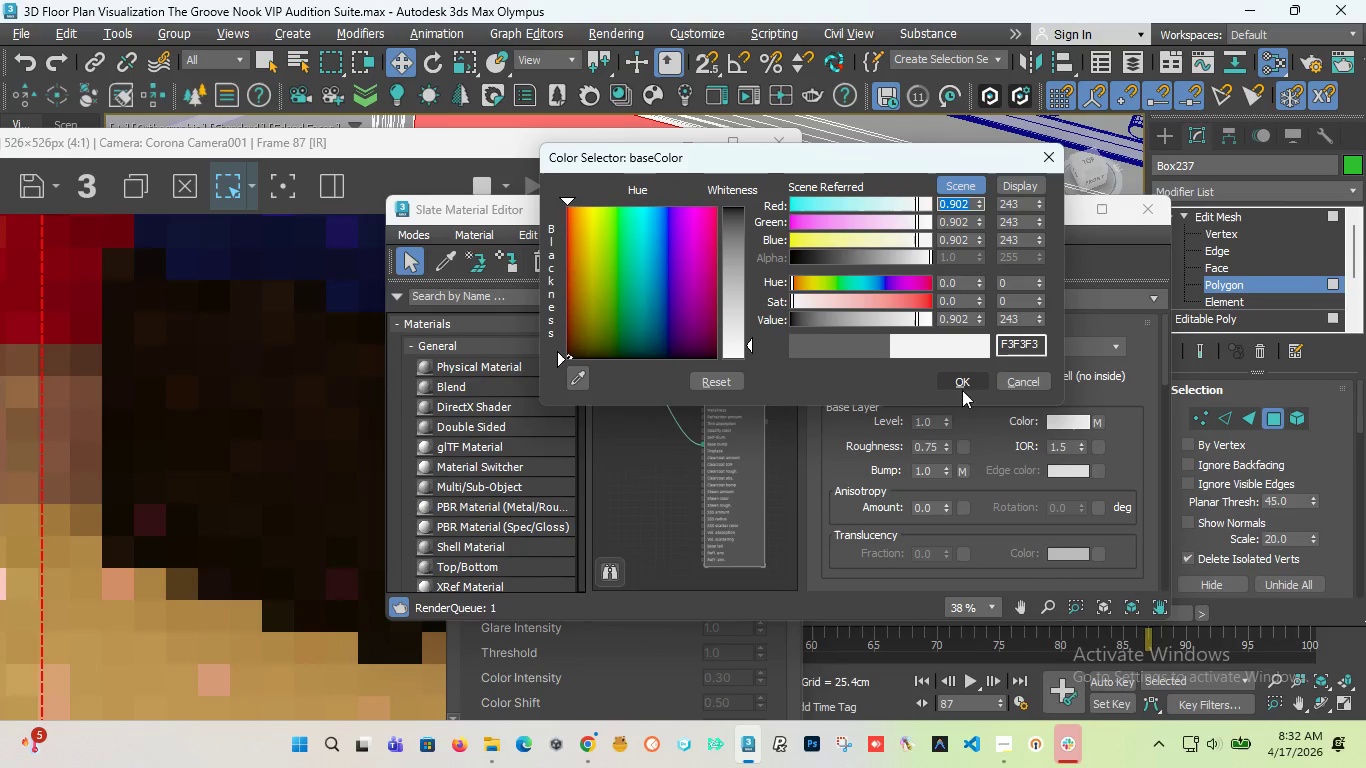 
left_click_drag(start_coordinate=[819, 157], to_coordinate=[1009, 347])
 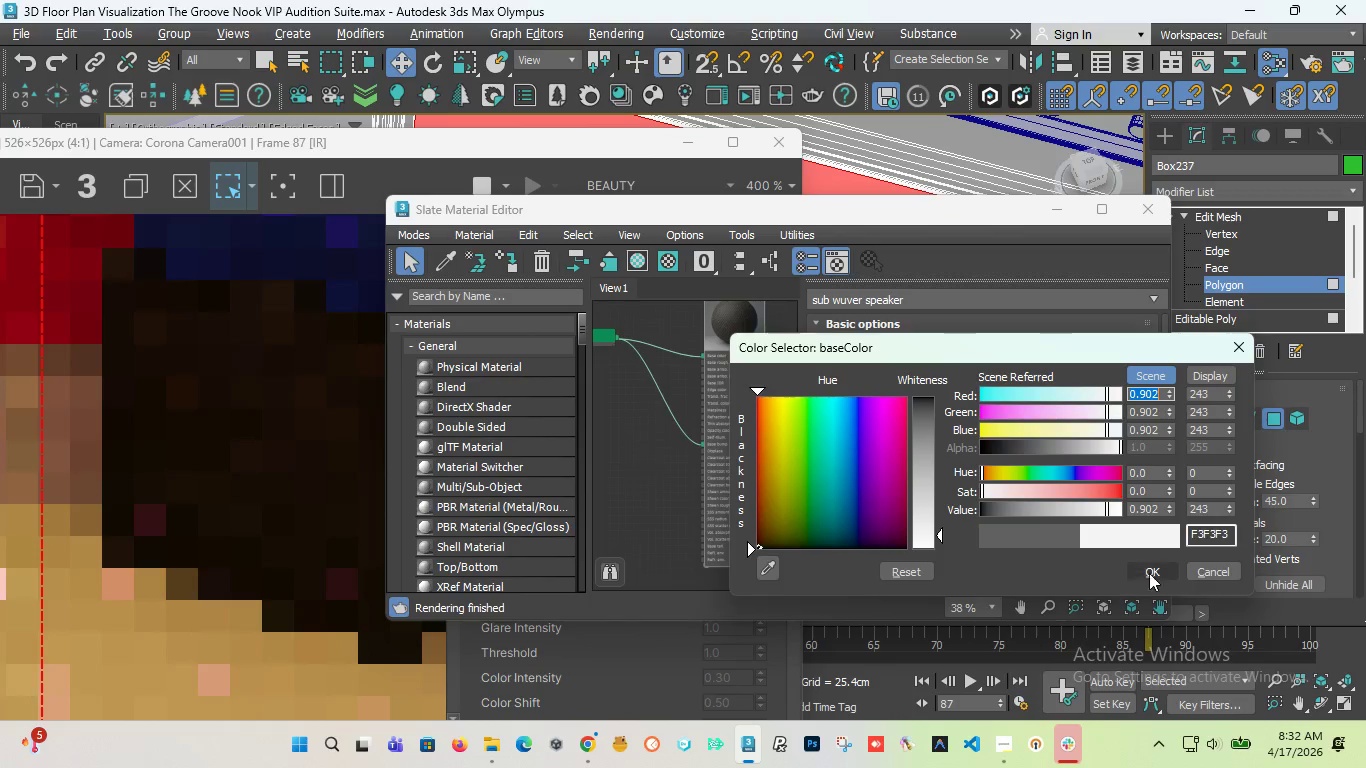 
left_click([1146, 575])
 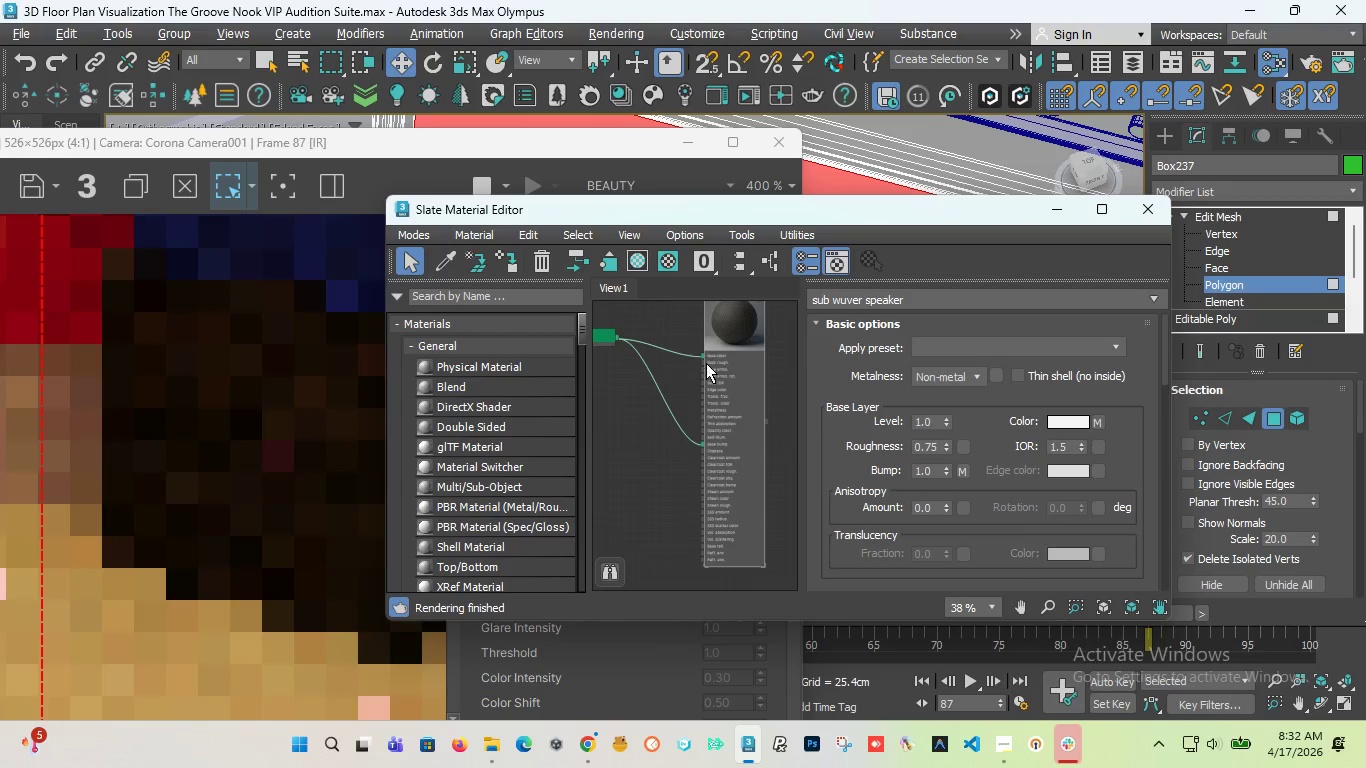 
scroll: coordinate [709, 373], scroll_direction: down, amount: 2.0
 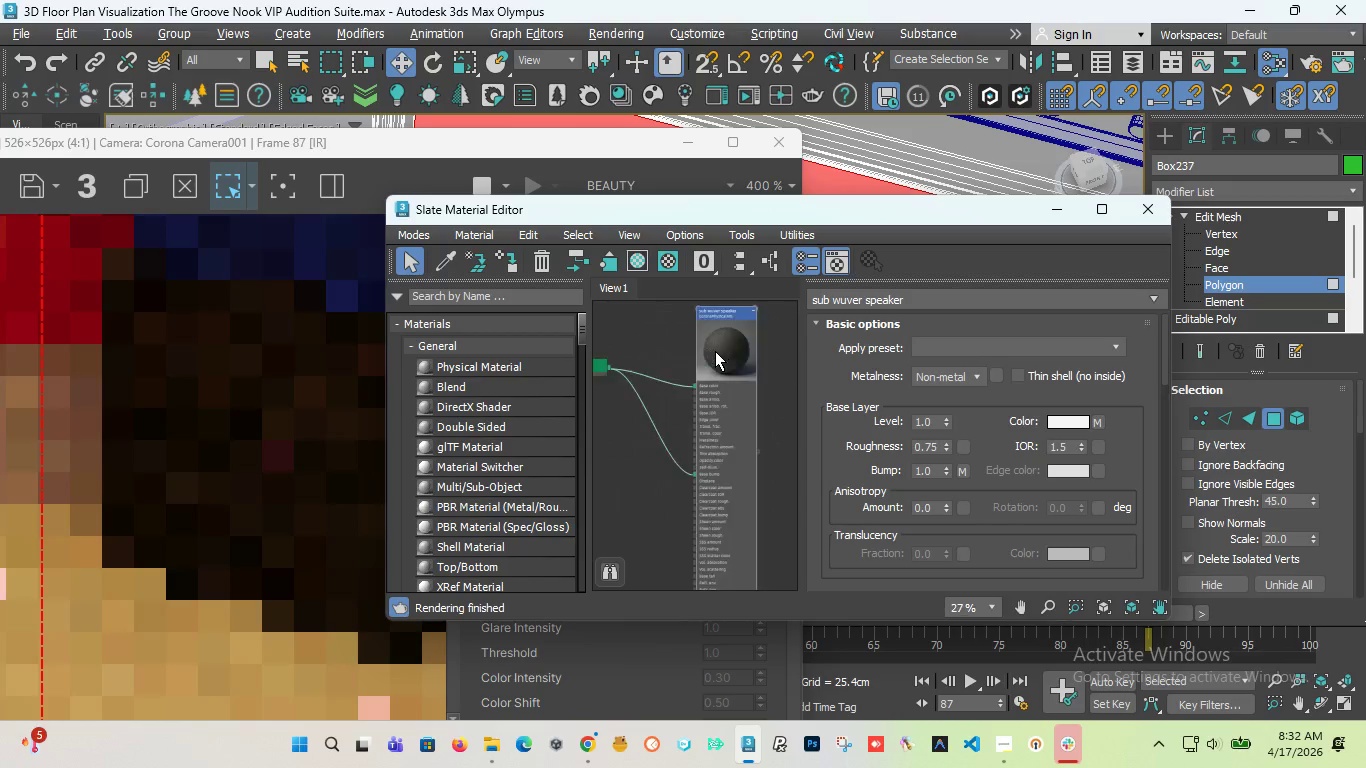 
scroll: coordinate [726, 351], scroll_direction: up, amount: 2.0
 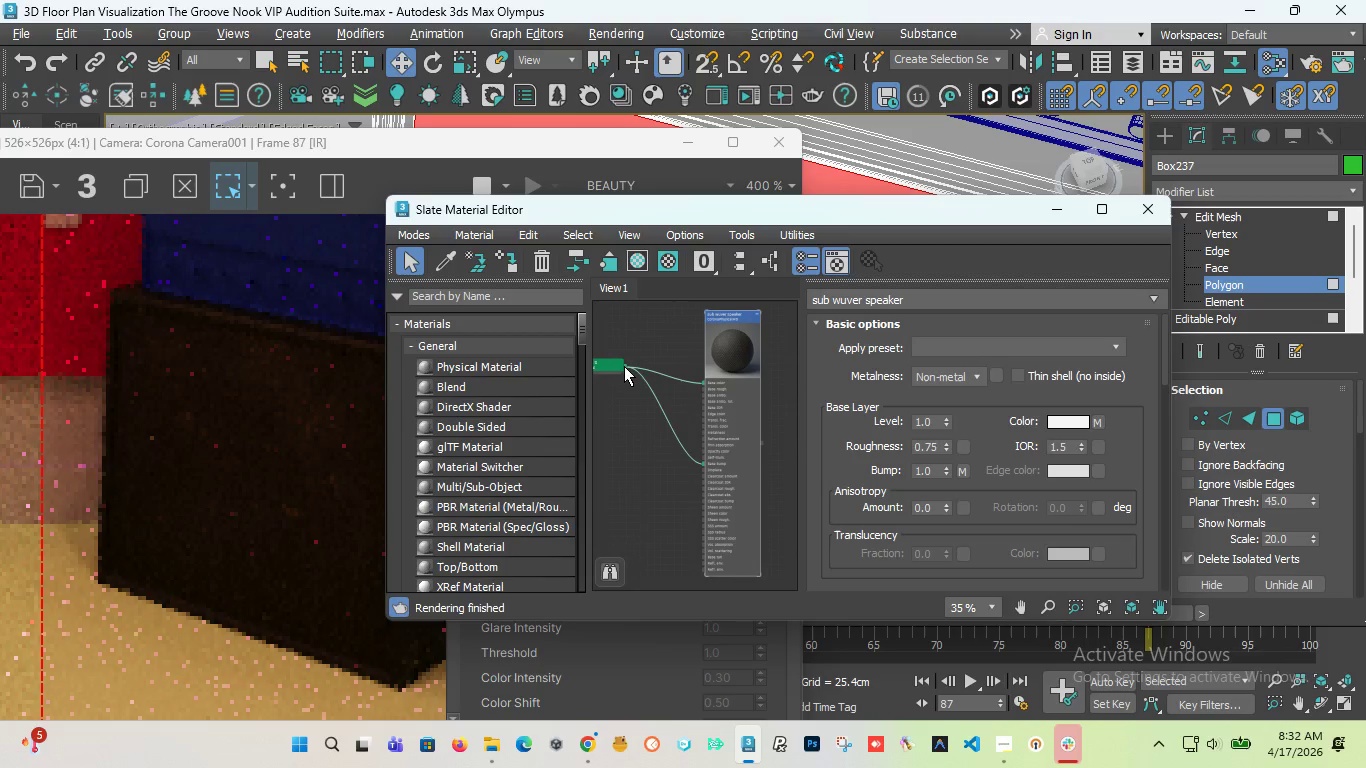 
left_click_drag(start_coordinate=[624, 366], to_coordinate=[703, 469])
 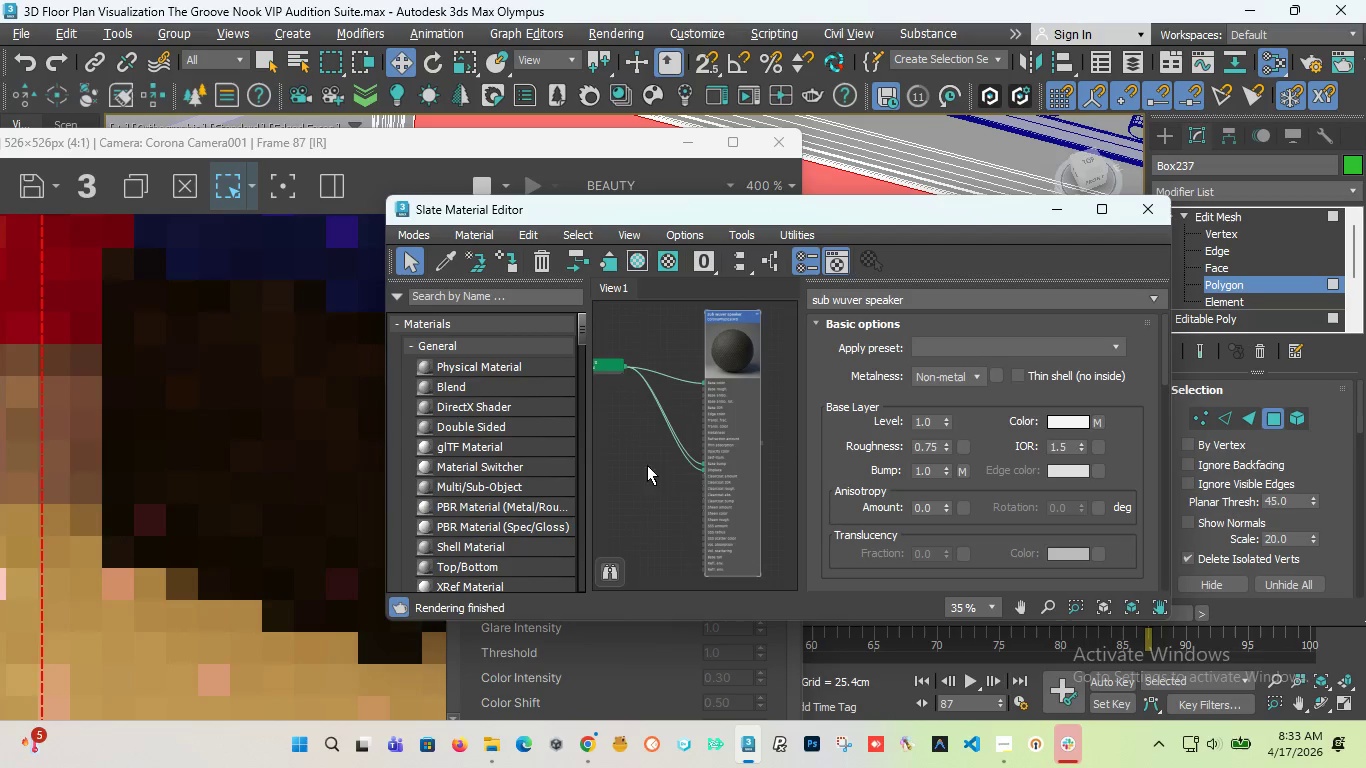 
scroll: coordinate [147, 397], scroll_direction: down, amount: 1.0
 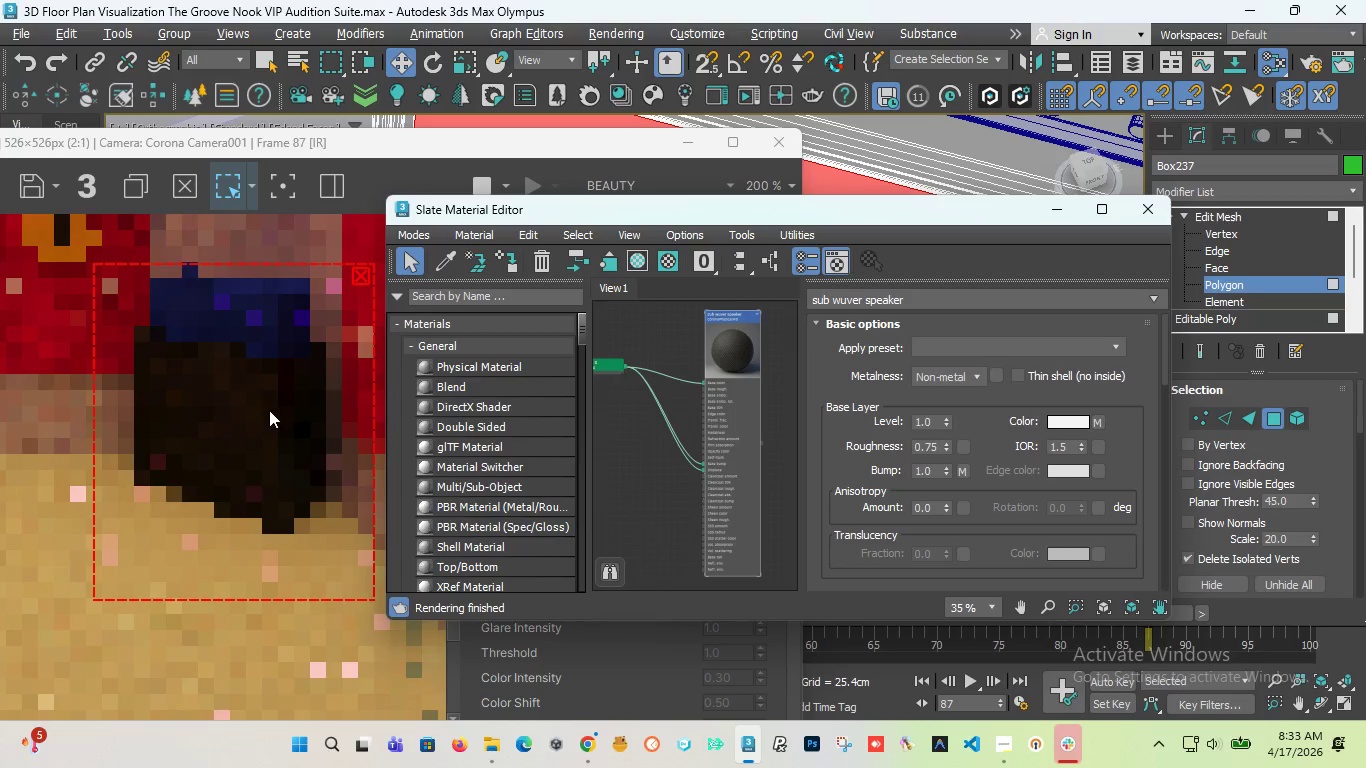 
wait(5.33)
 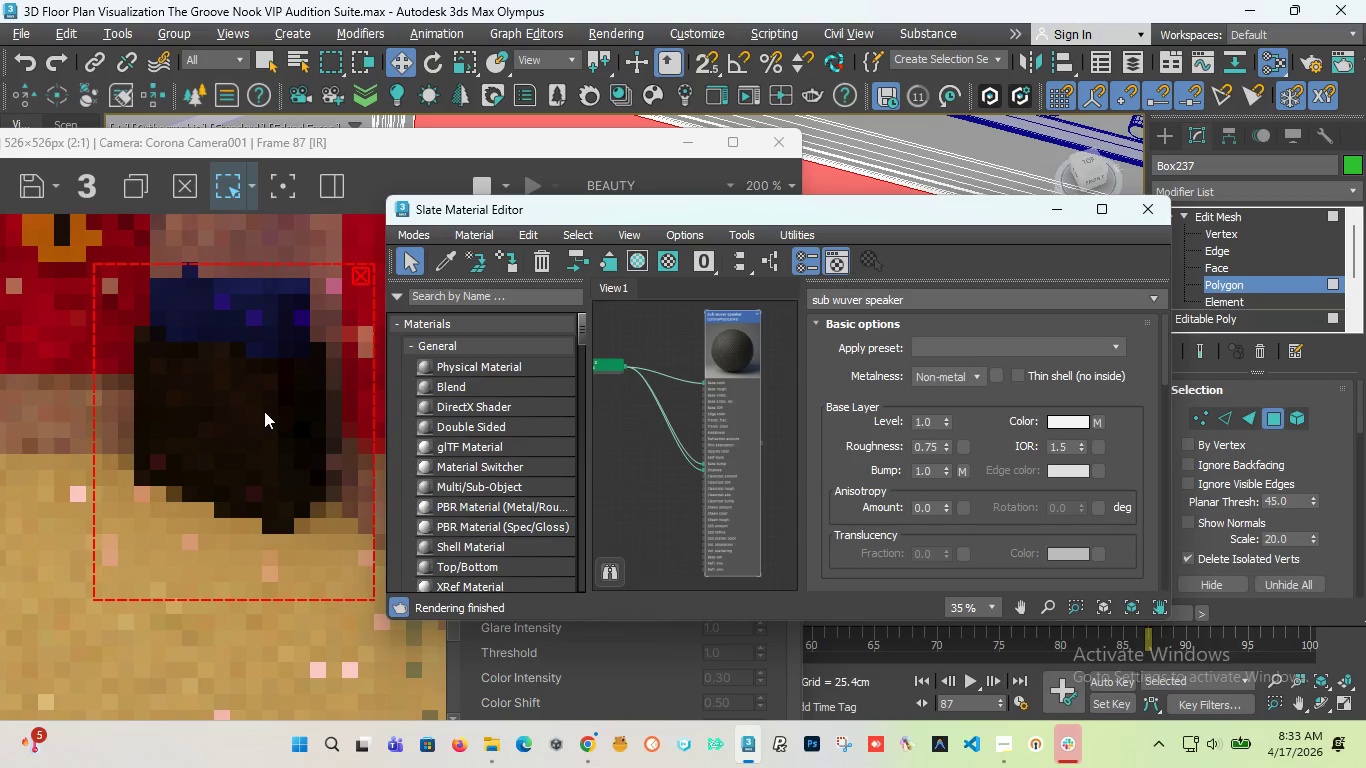 
mouse_move([475, 434])
 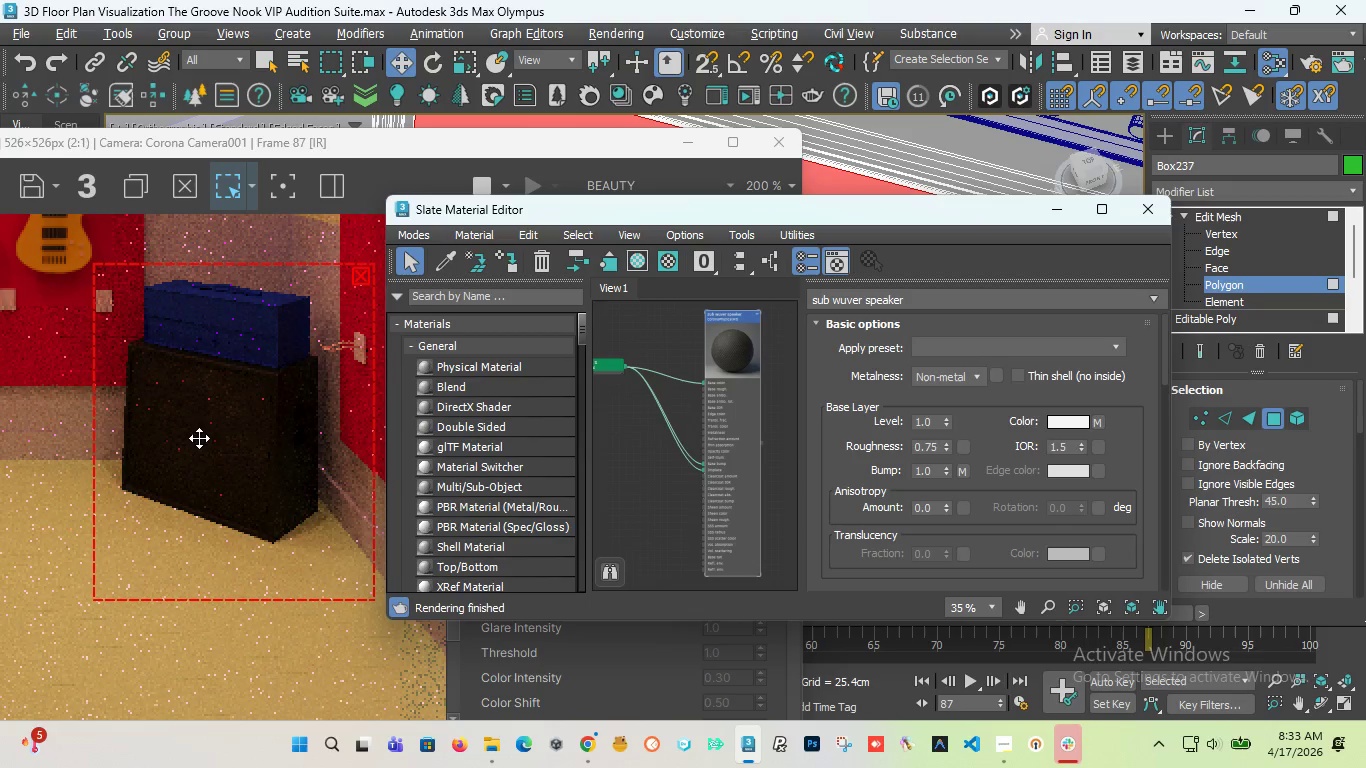 
scroll: coordinate [198, 442], scroll_direction: up, amount: 1.0
 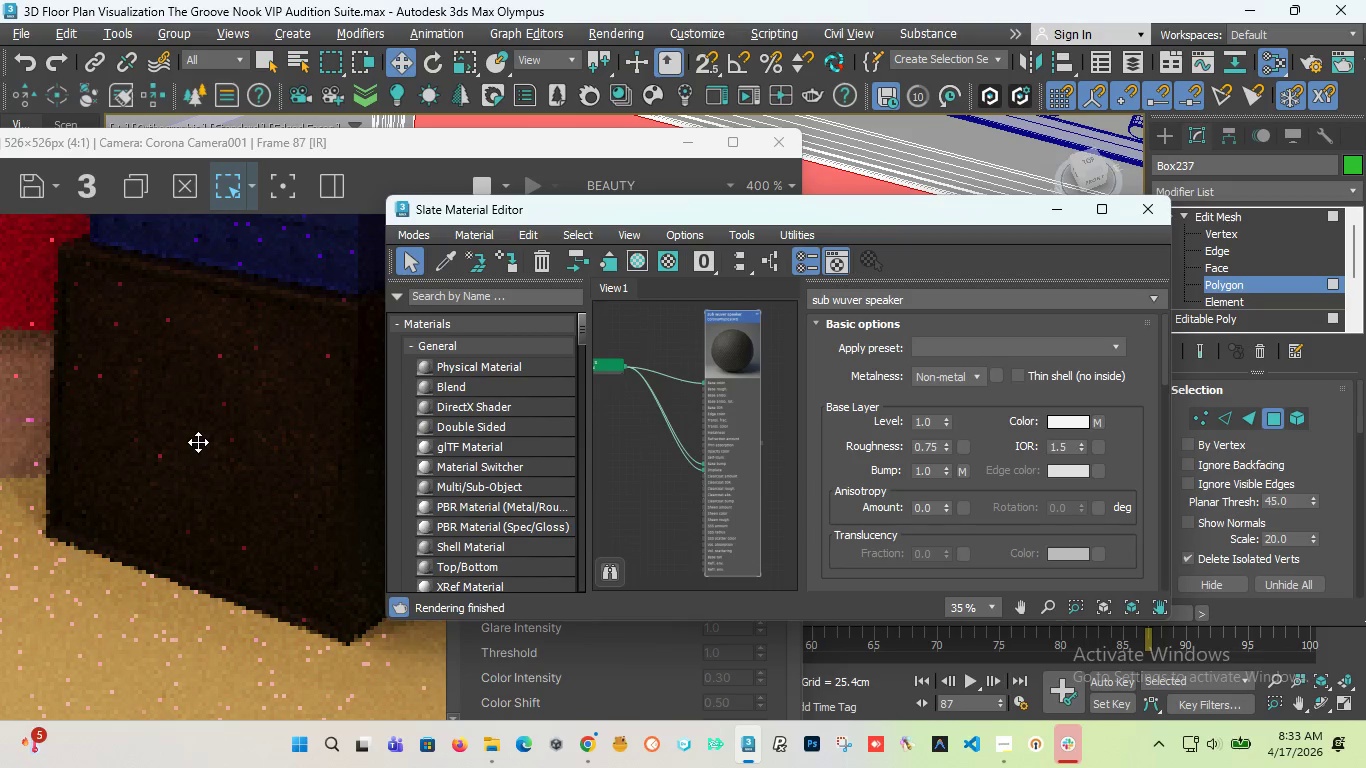 
scroll: coordinate [209, 432], scroll_direction: down, amount: 2.0
 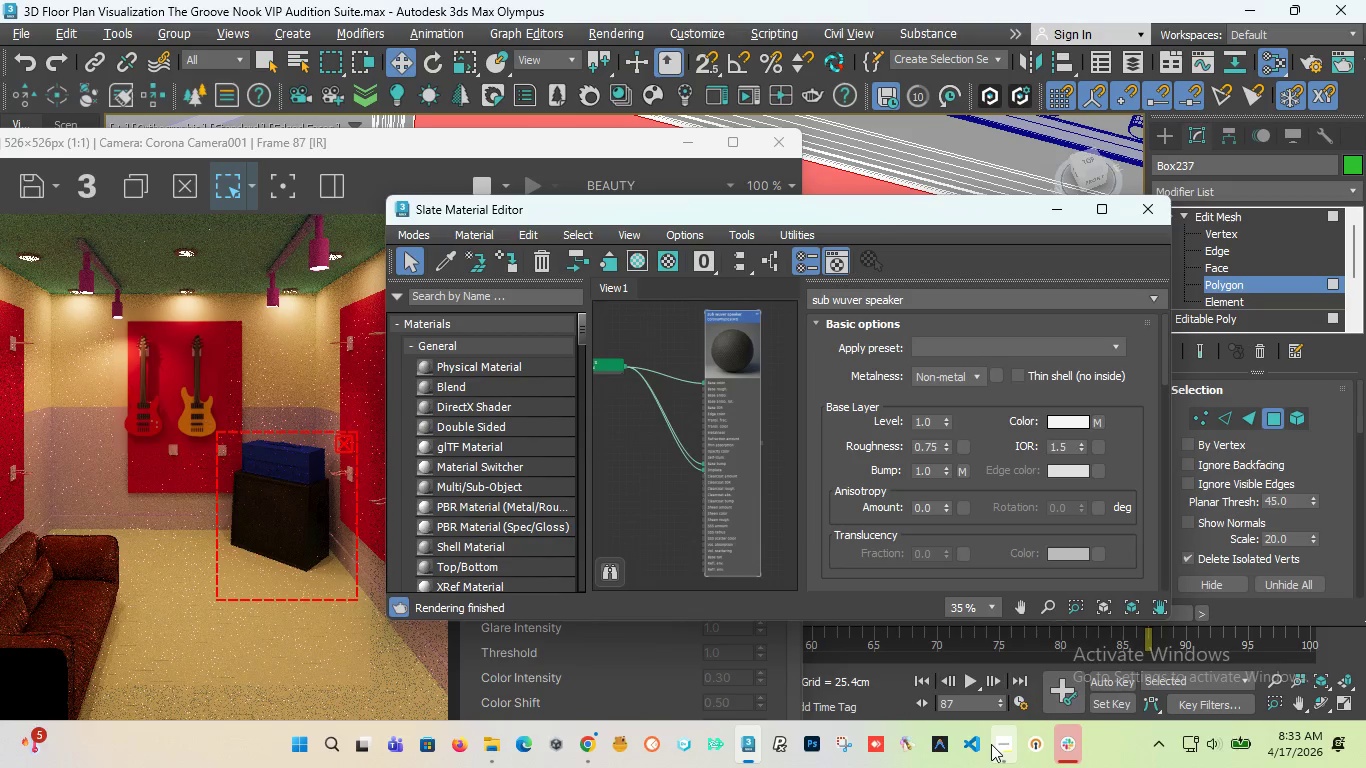 
left_click([987, 658])